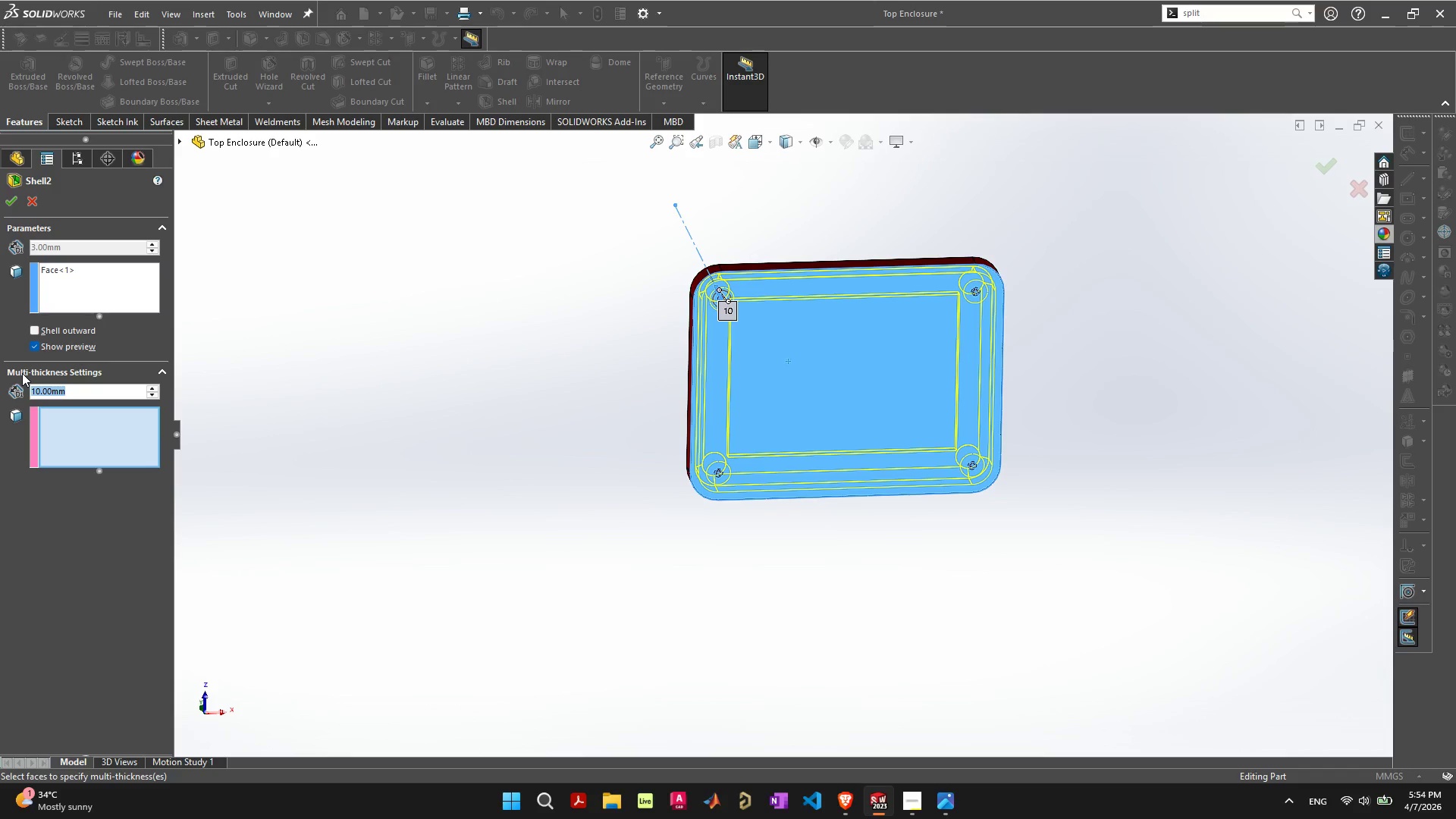 
key(3)
 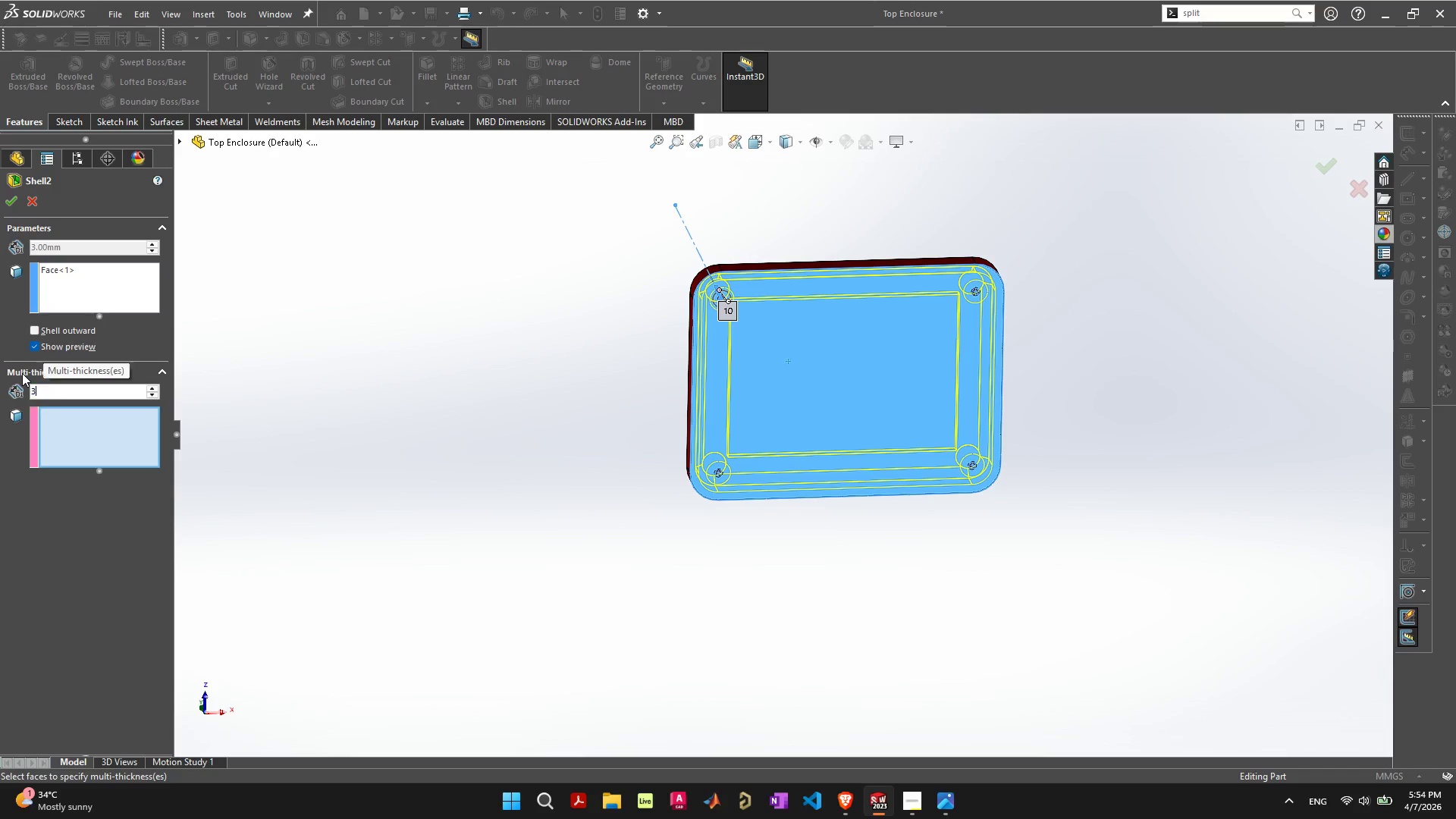 
key(Enter)
 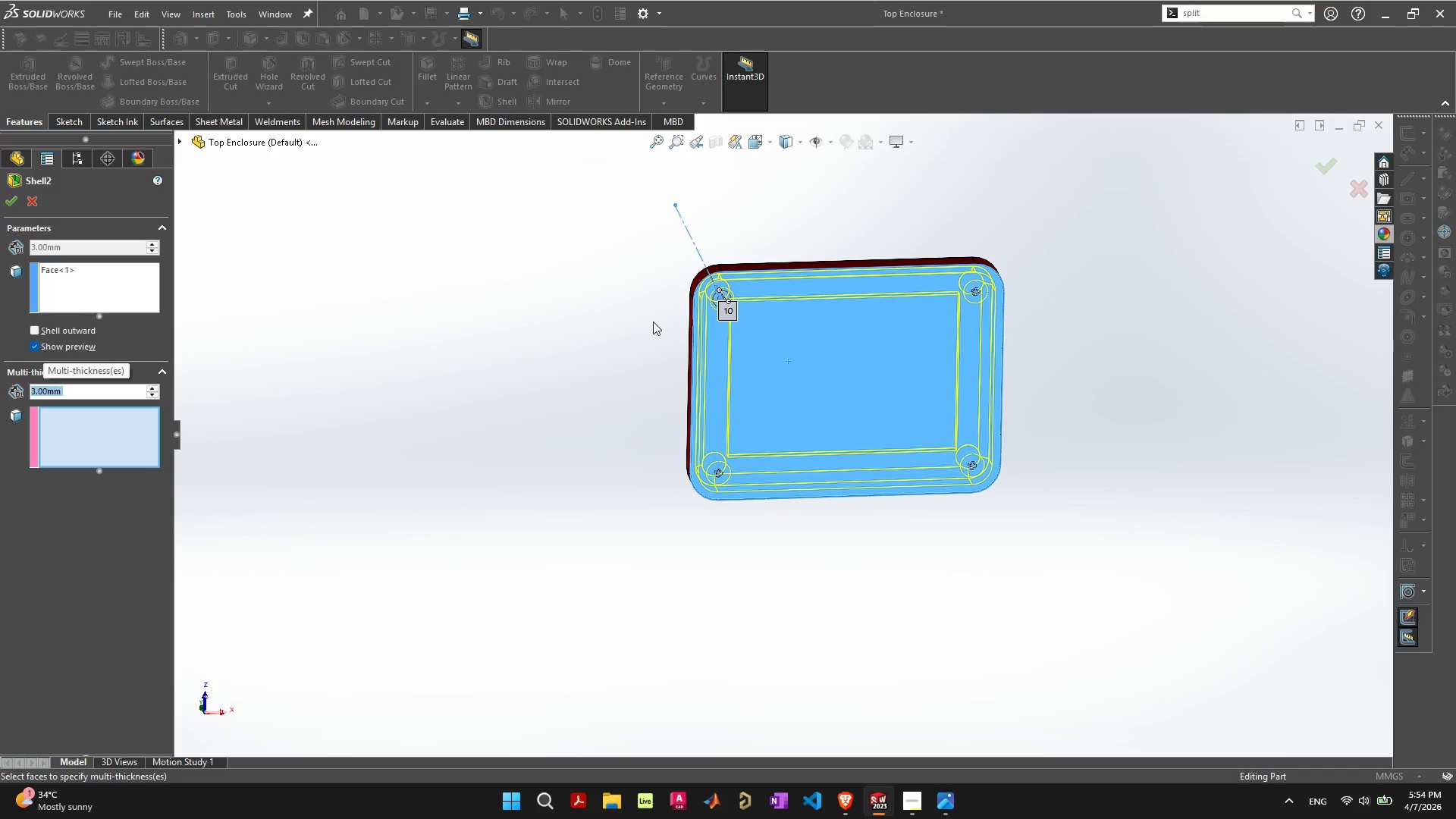 
scroll: coordinate [736, 332], scroll_direction: up, amount: 6.0
 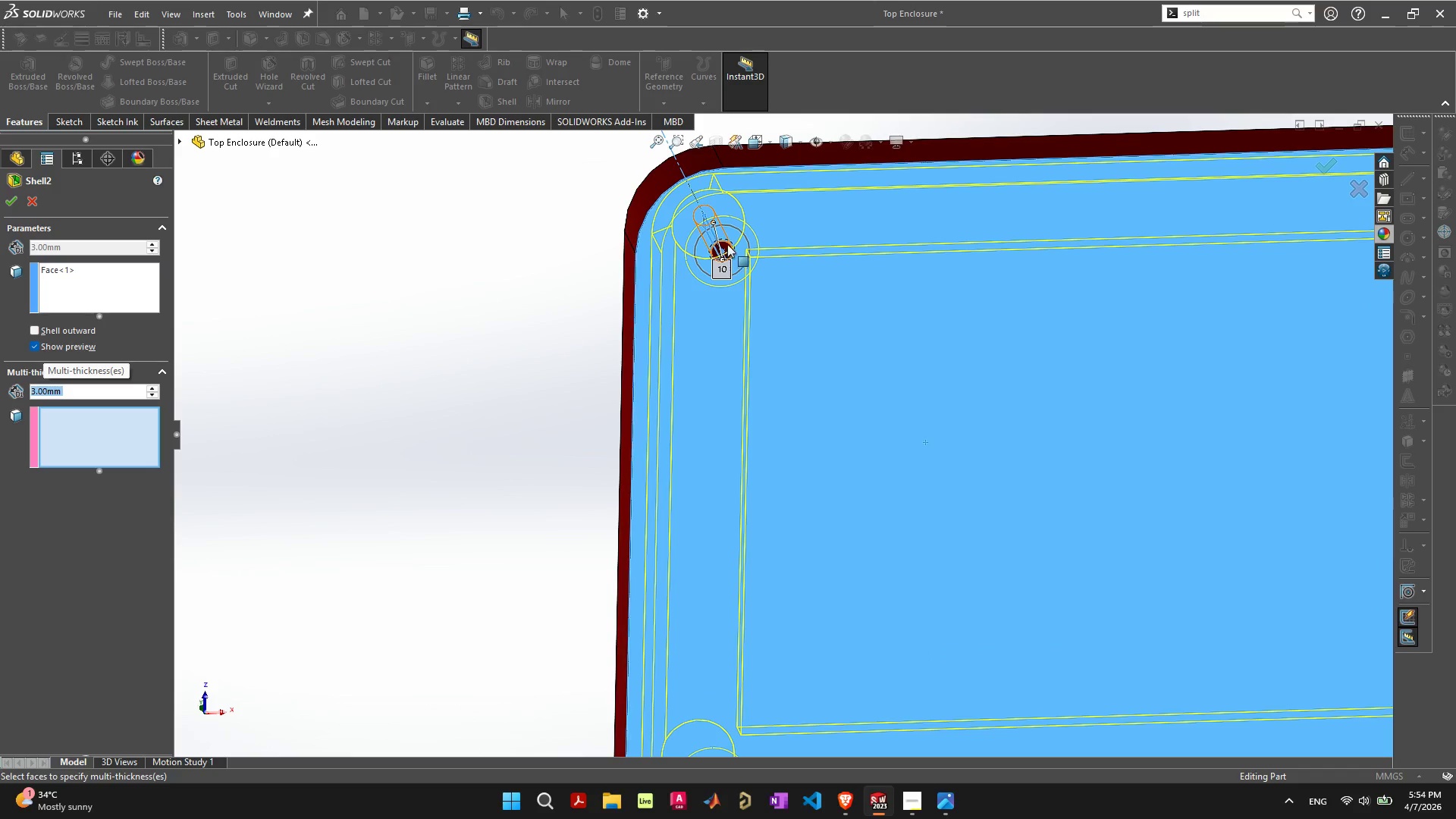 
left_click([727, 244])
 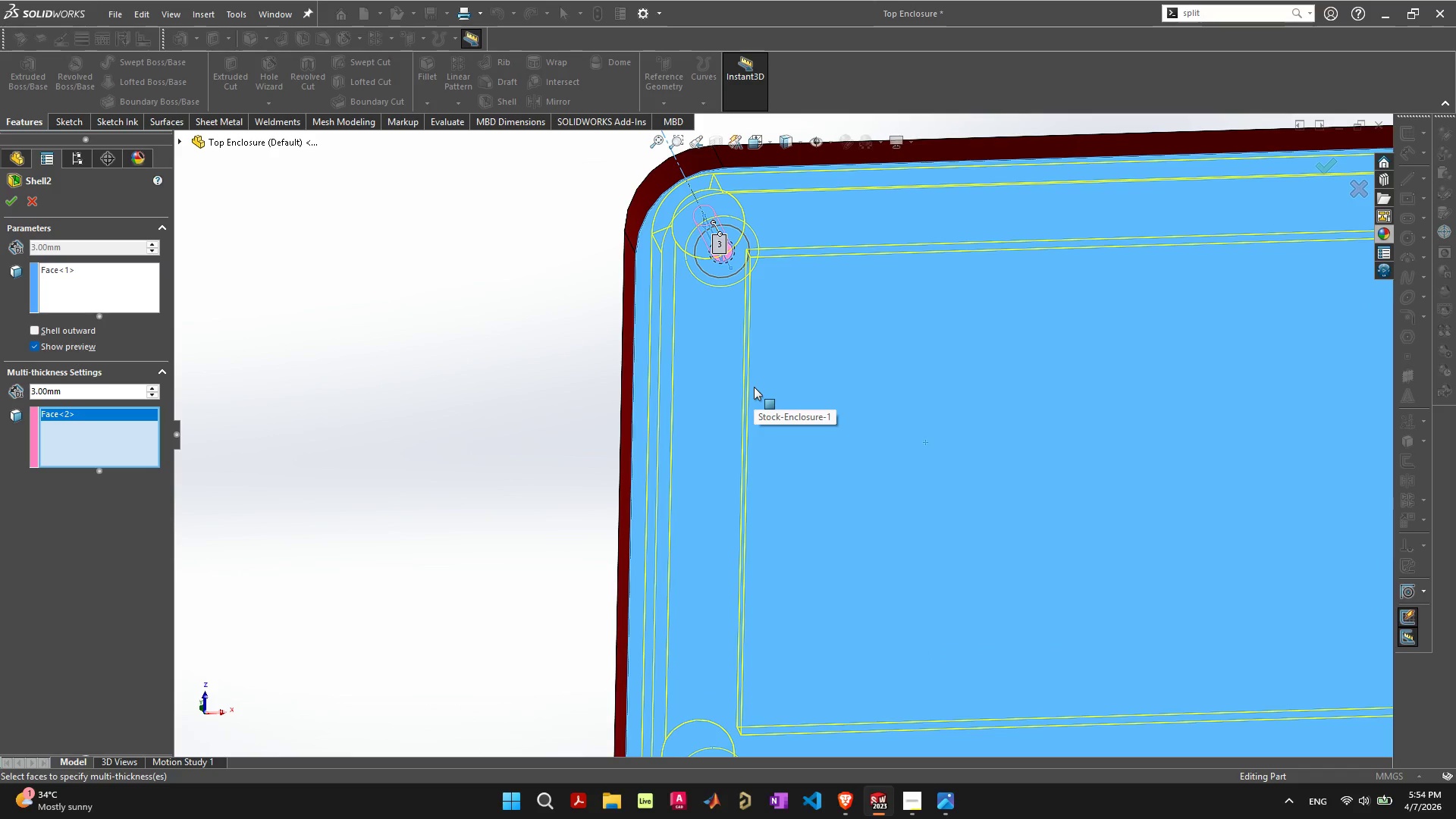 
scroll: coordinate [748, 445], scroll_direction: down, amount: 4.0
 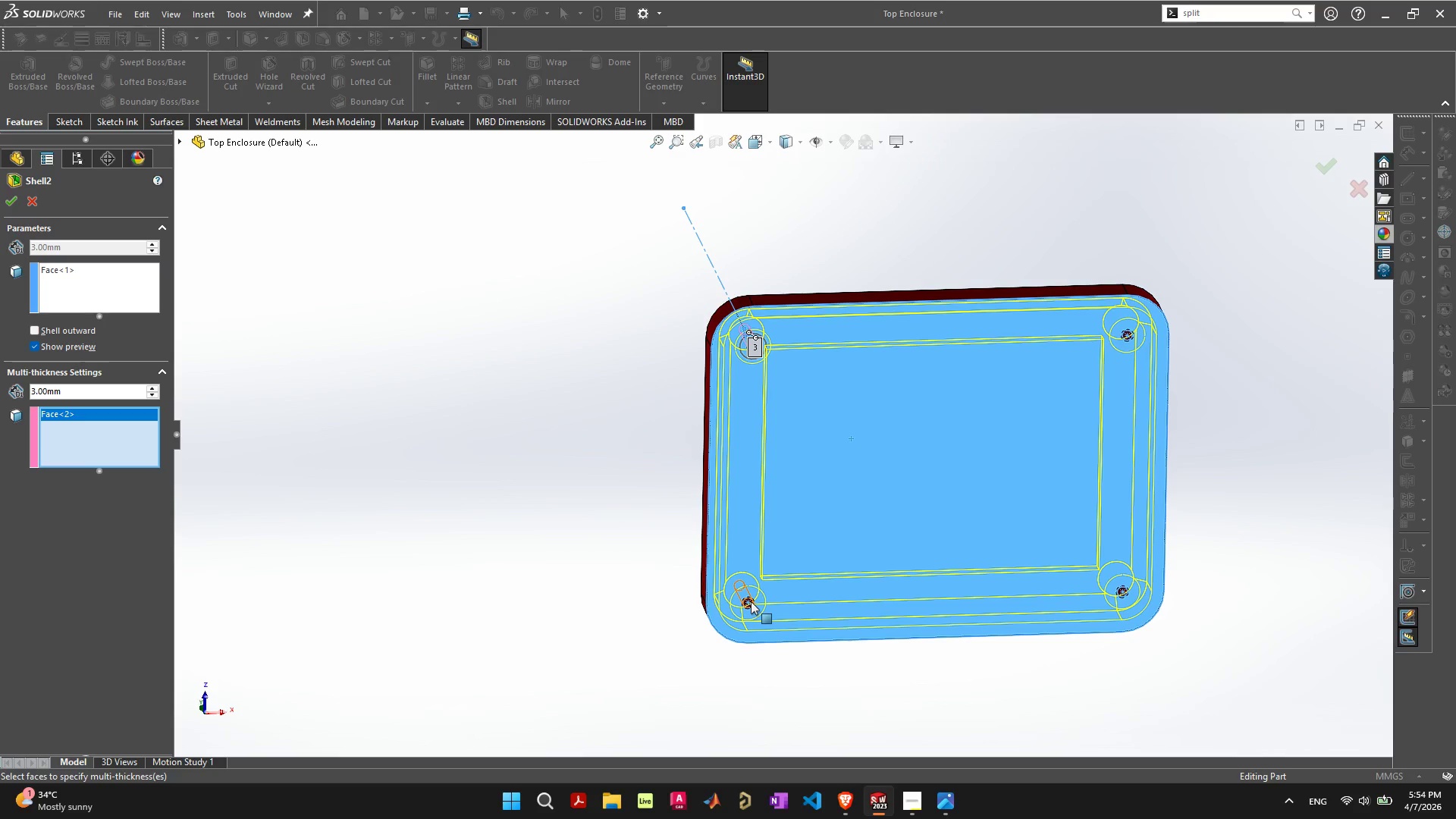 
left_click([751, 601])
 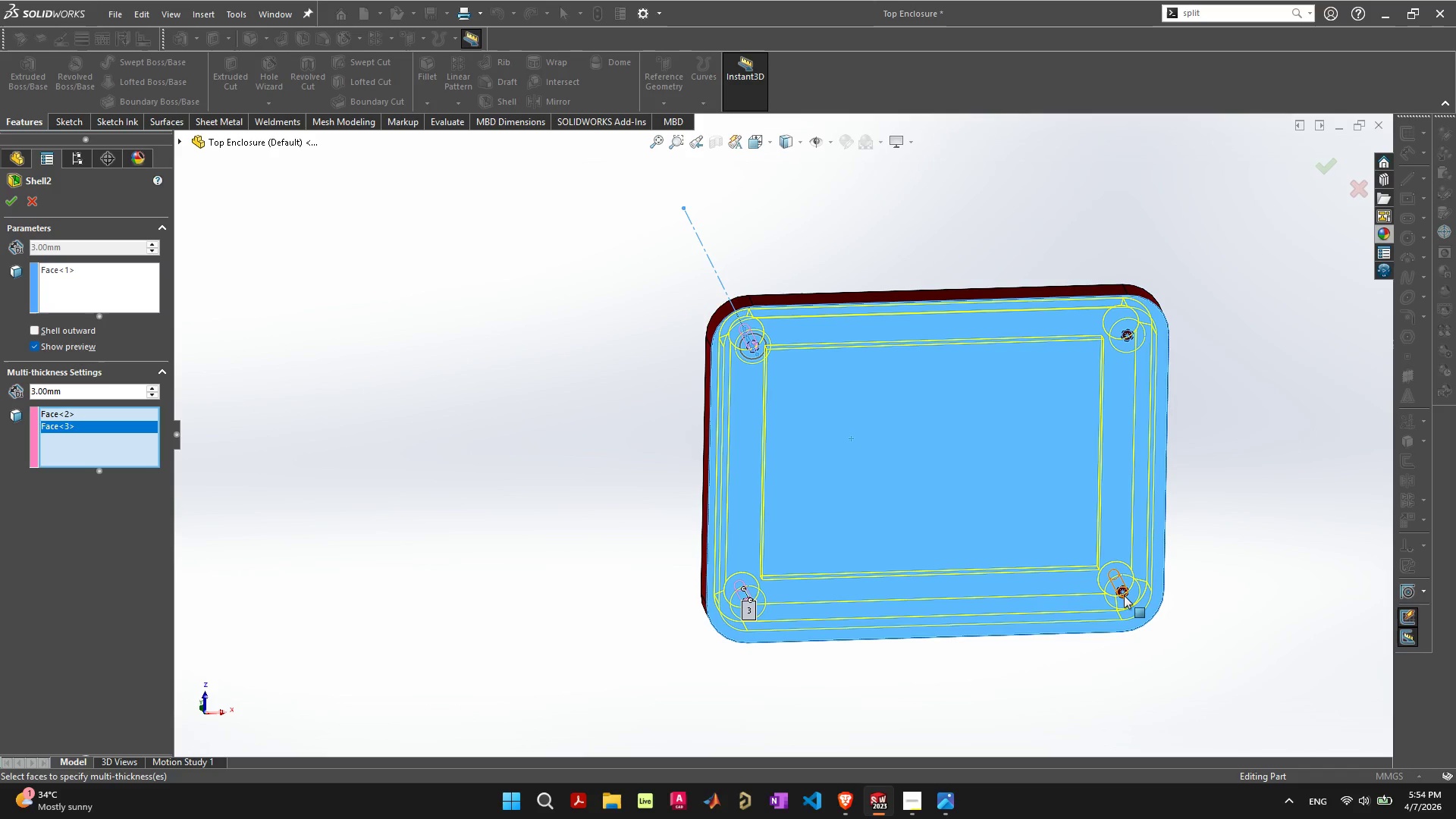 
left_click([1126, 593])
 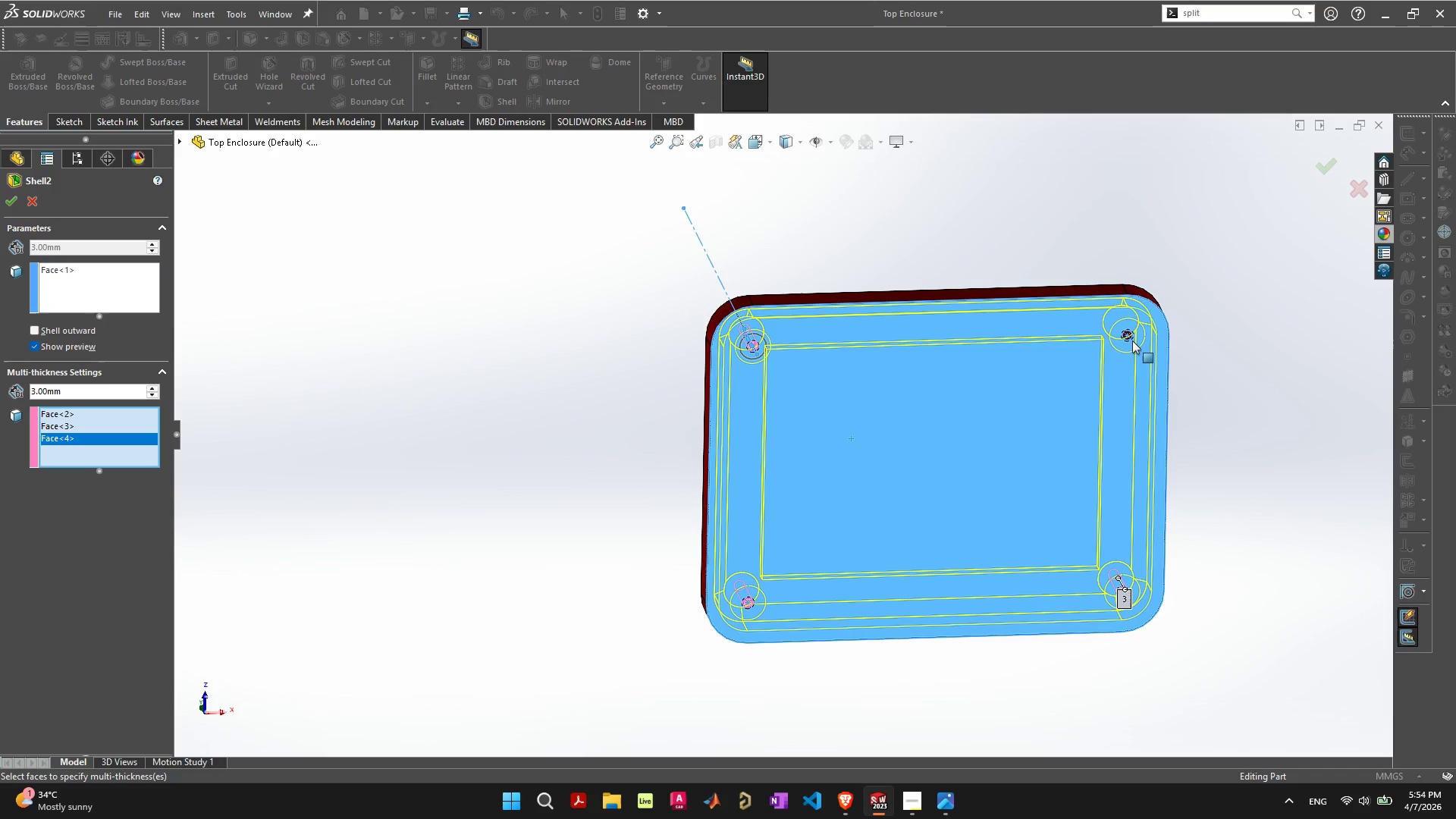 
left_click([1131, 338])
 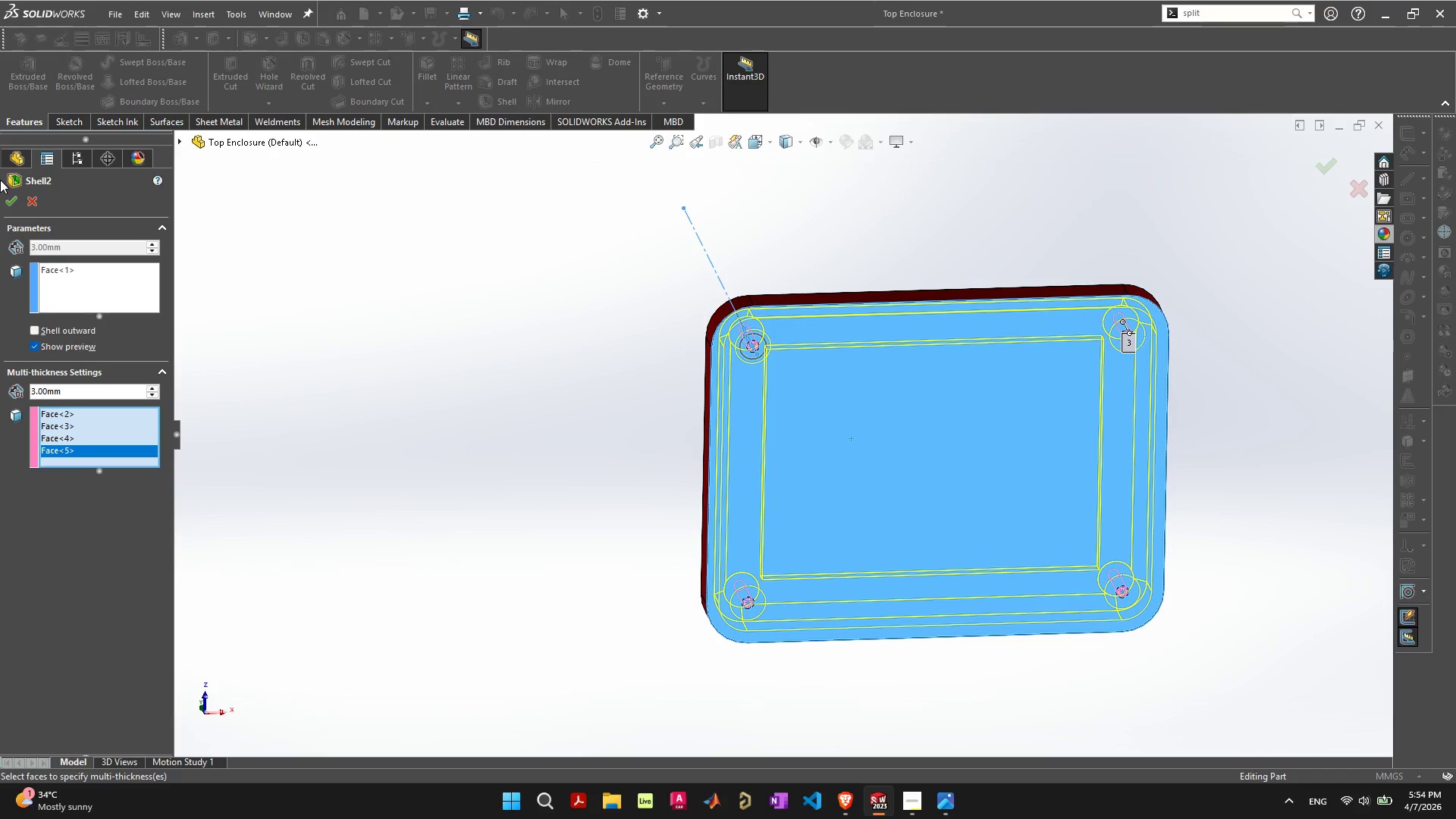 
left_click([14, 199])
 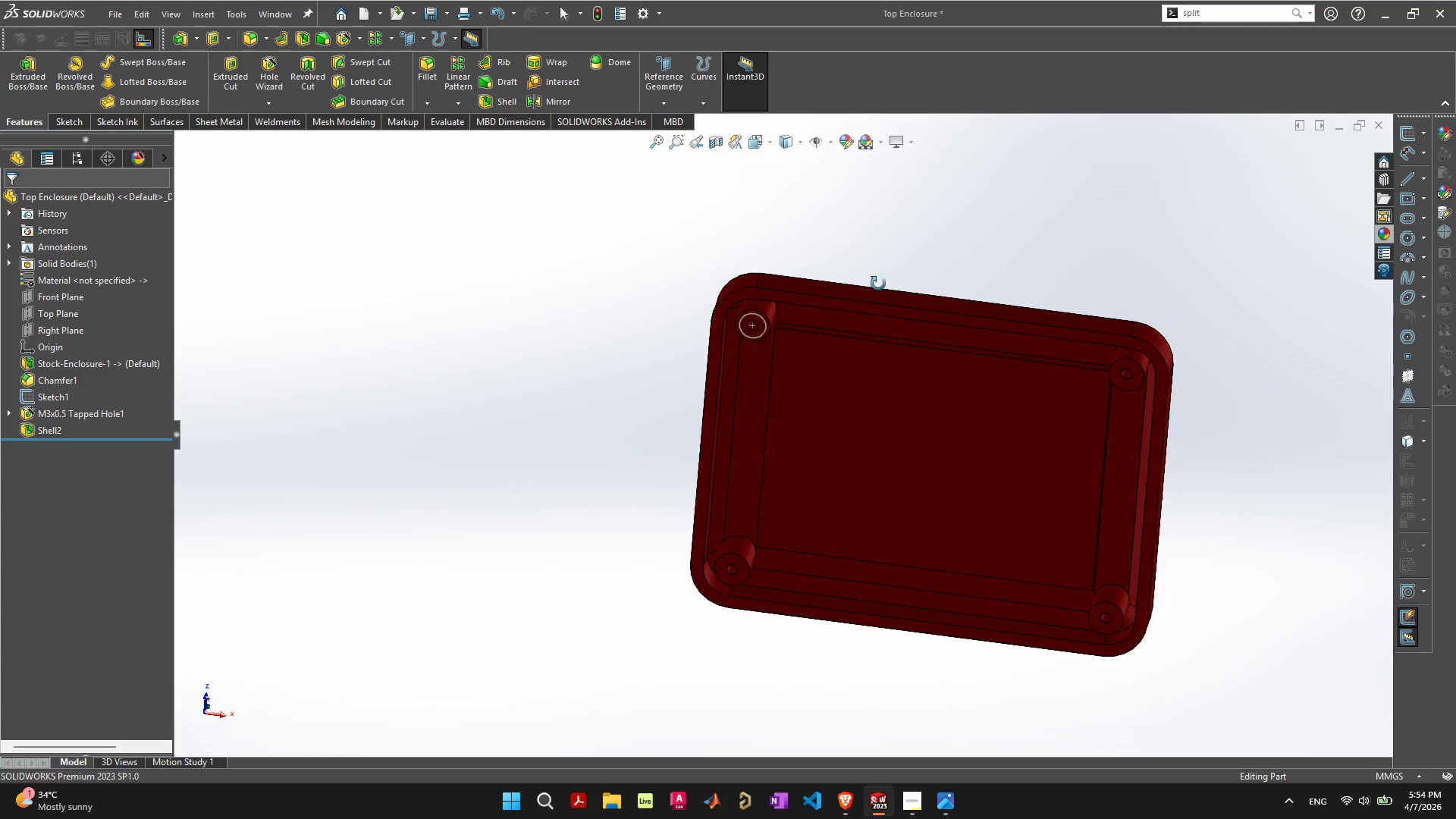 
wait(13.77)
 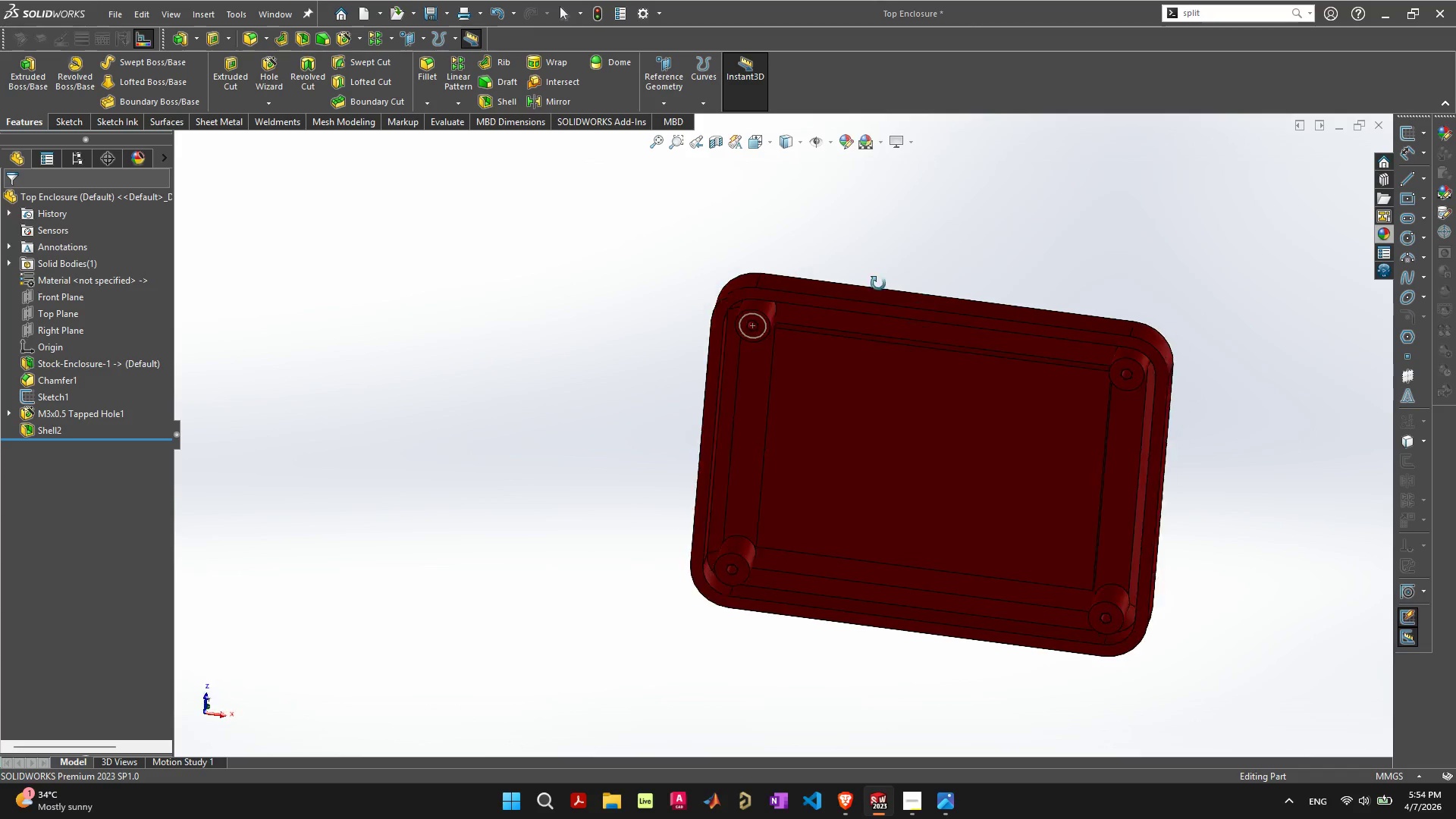 
left_click([36, 430])
 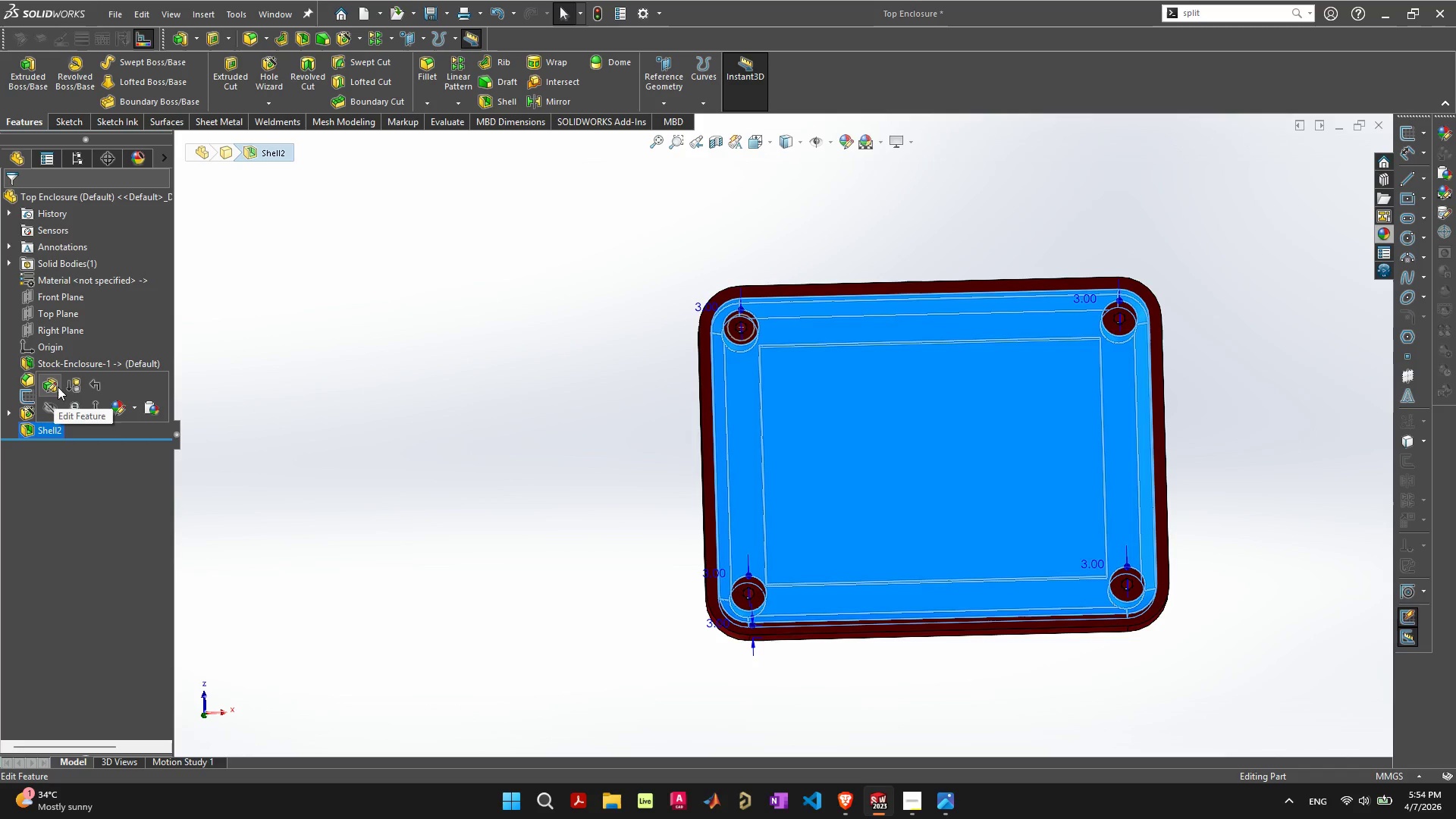 
left_click([58, 387])
 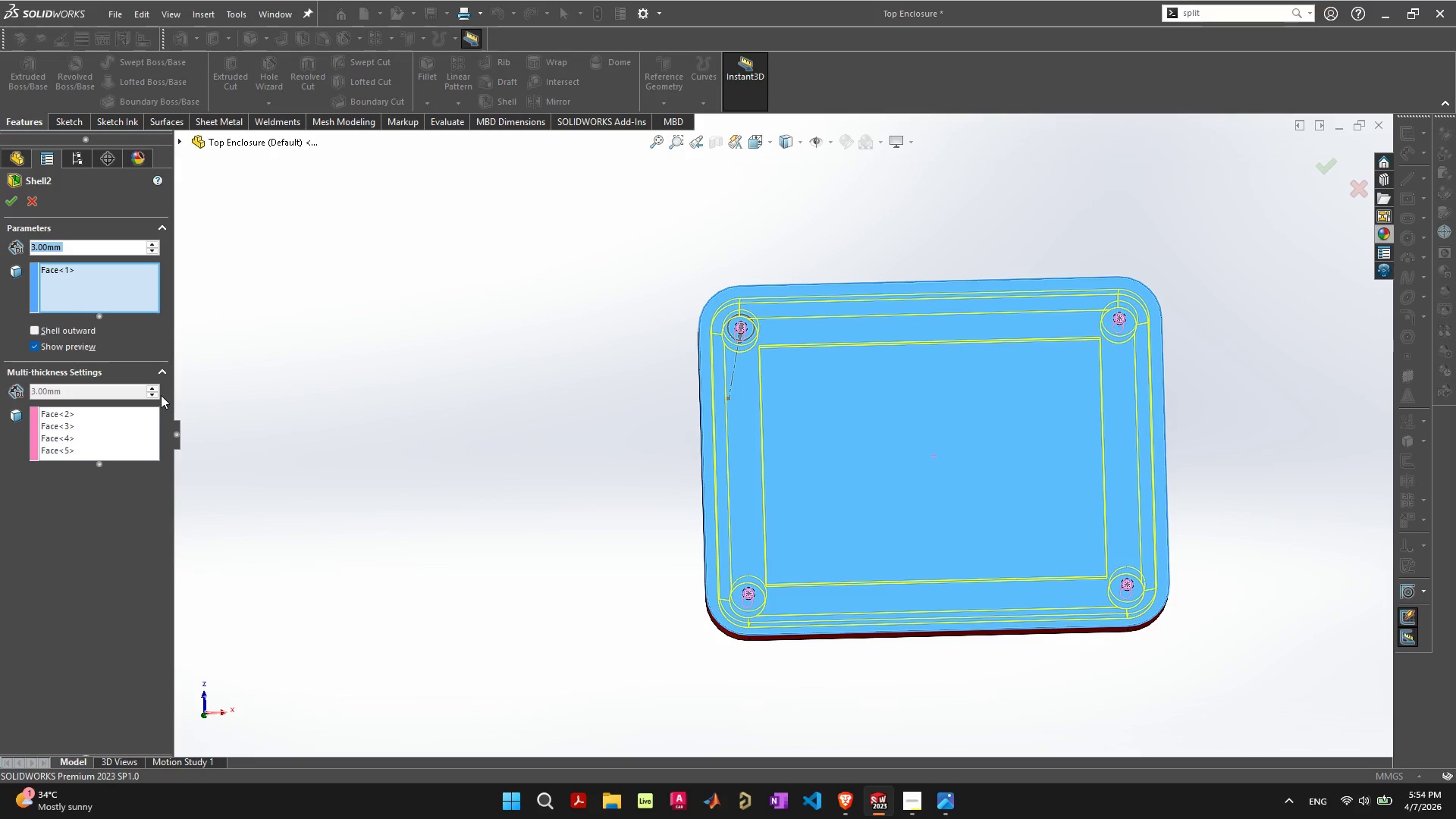 
double_click([111, 391])
 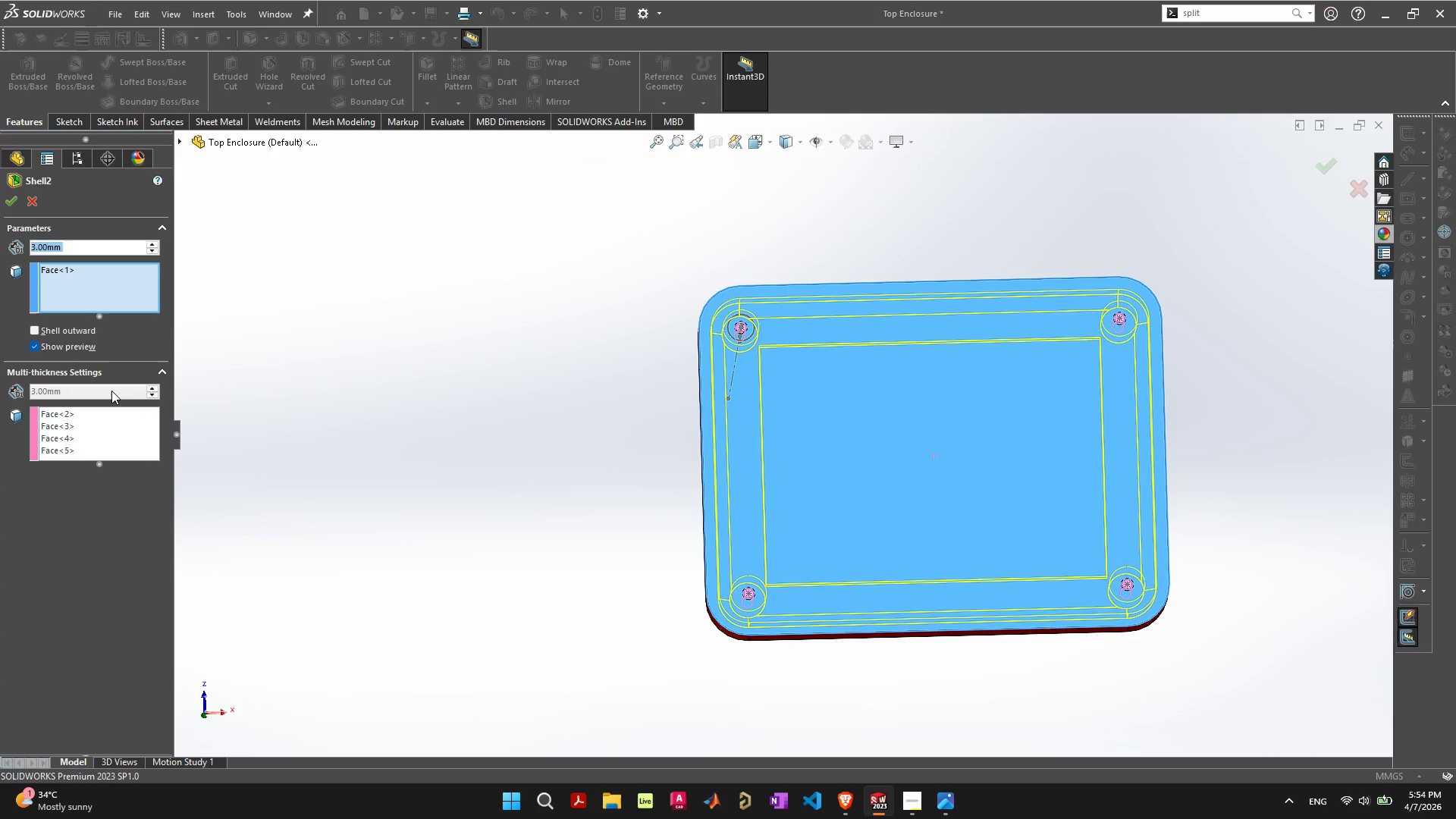 
triple_click([111, 391])
 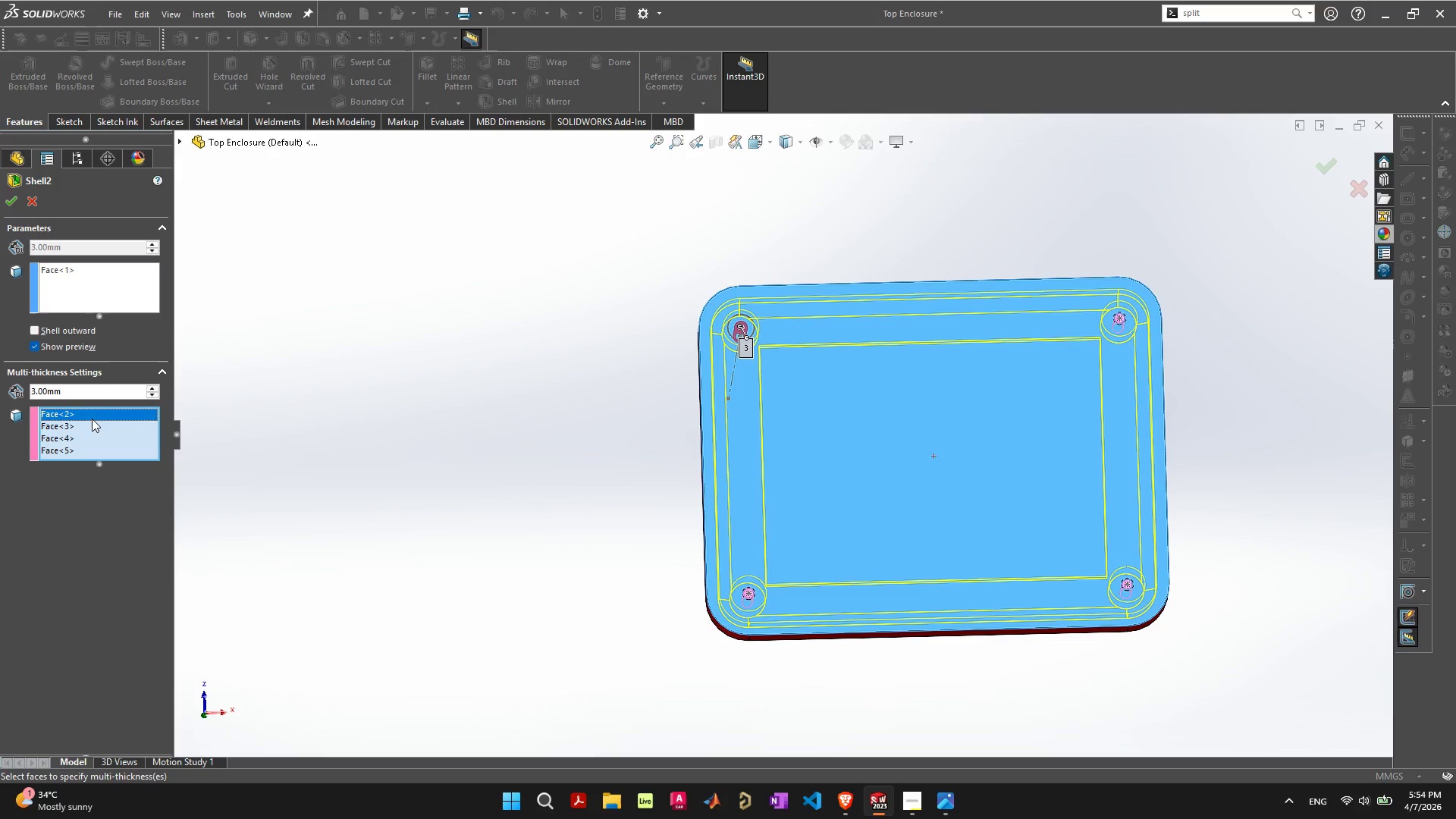 
hold_key(key=ShiftLeft, duration=0.95)
left_click([91, 428])
 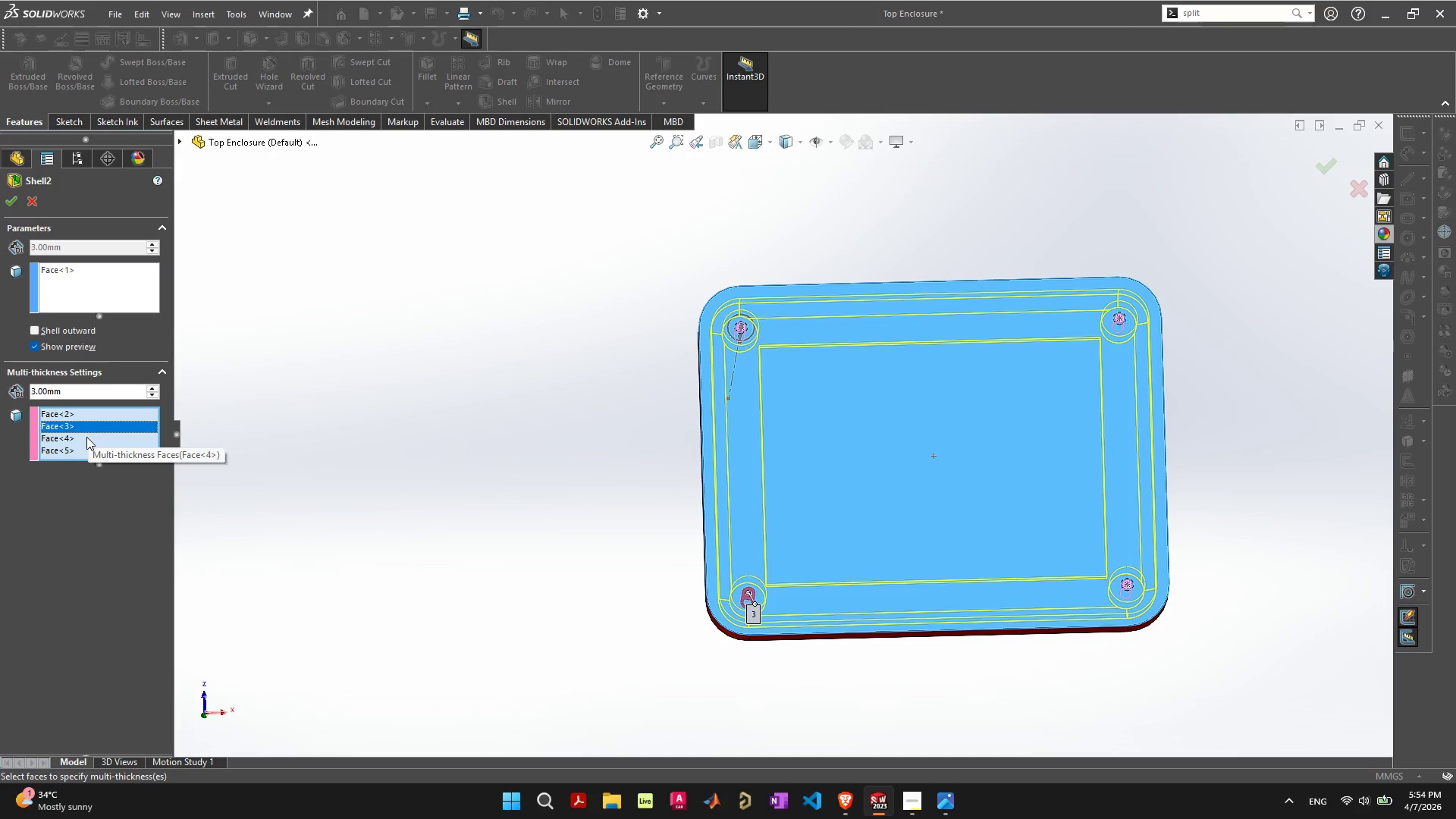 
double_click([86, 437])
 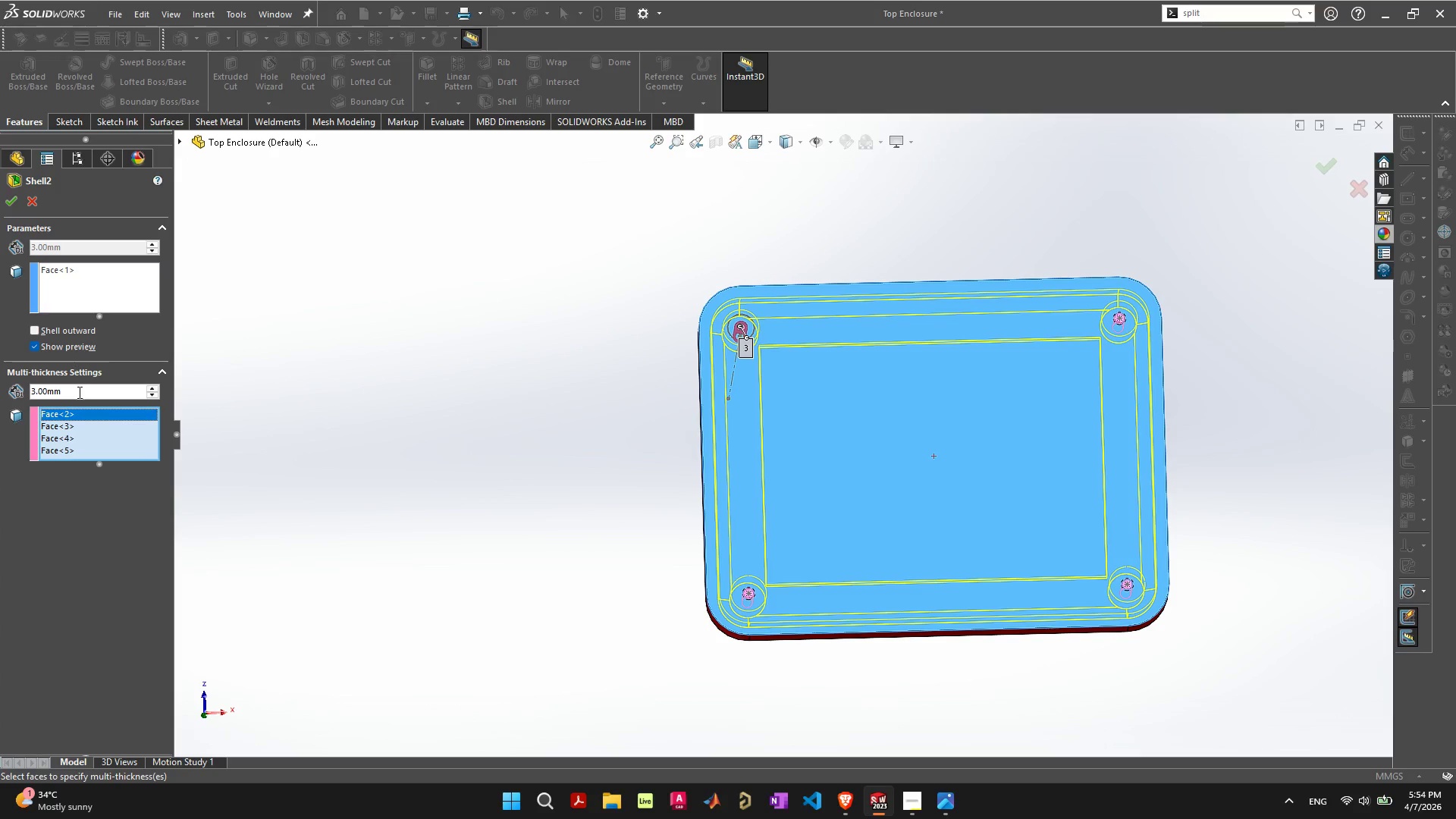 
double_click([78, 392])
 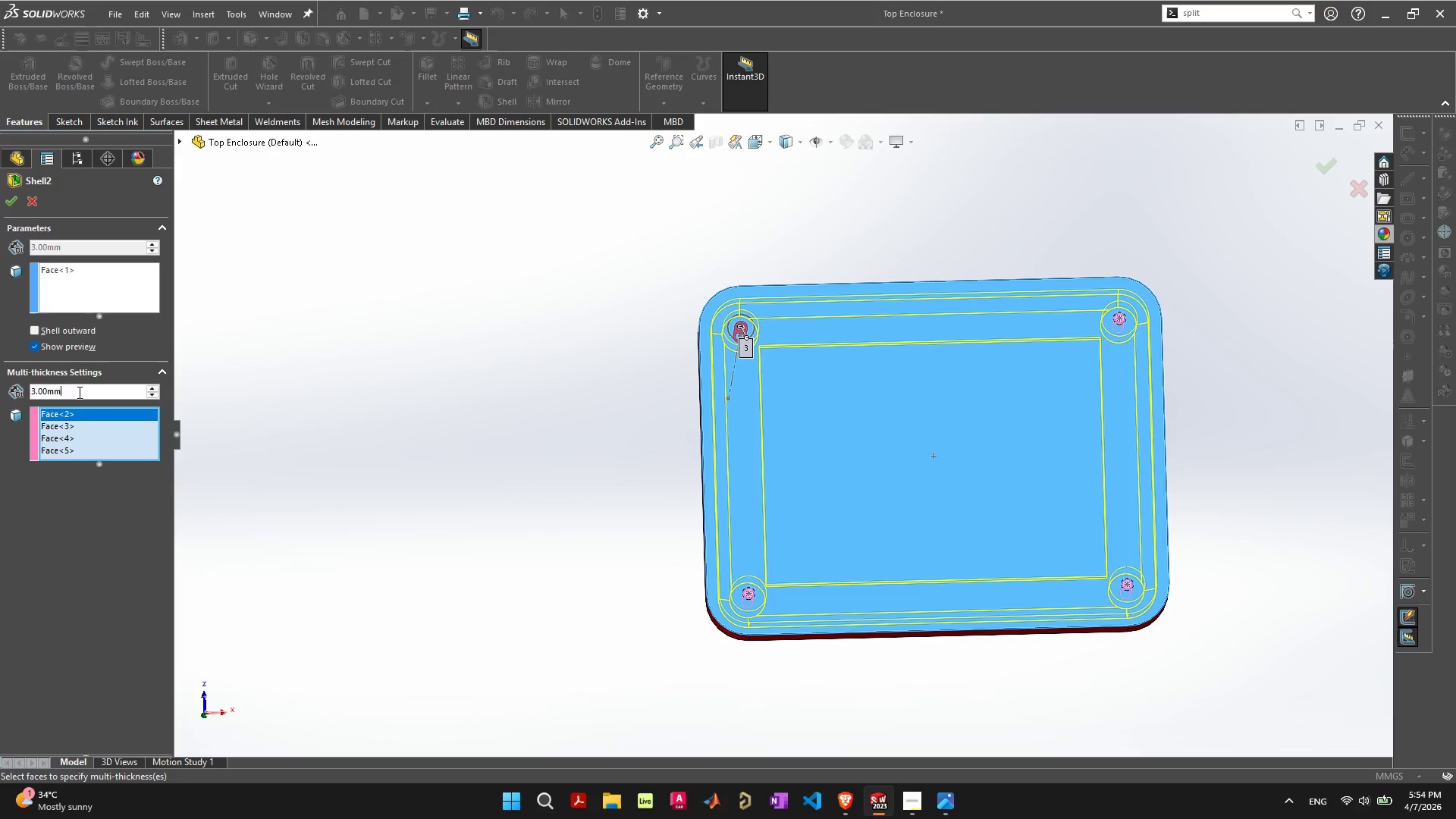 
left_click_drag(start_coordinate=[78, 392], to_coordinate=[49, 389])
 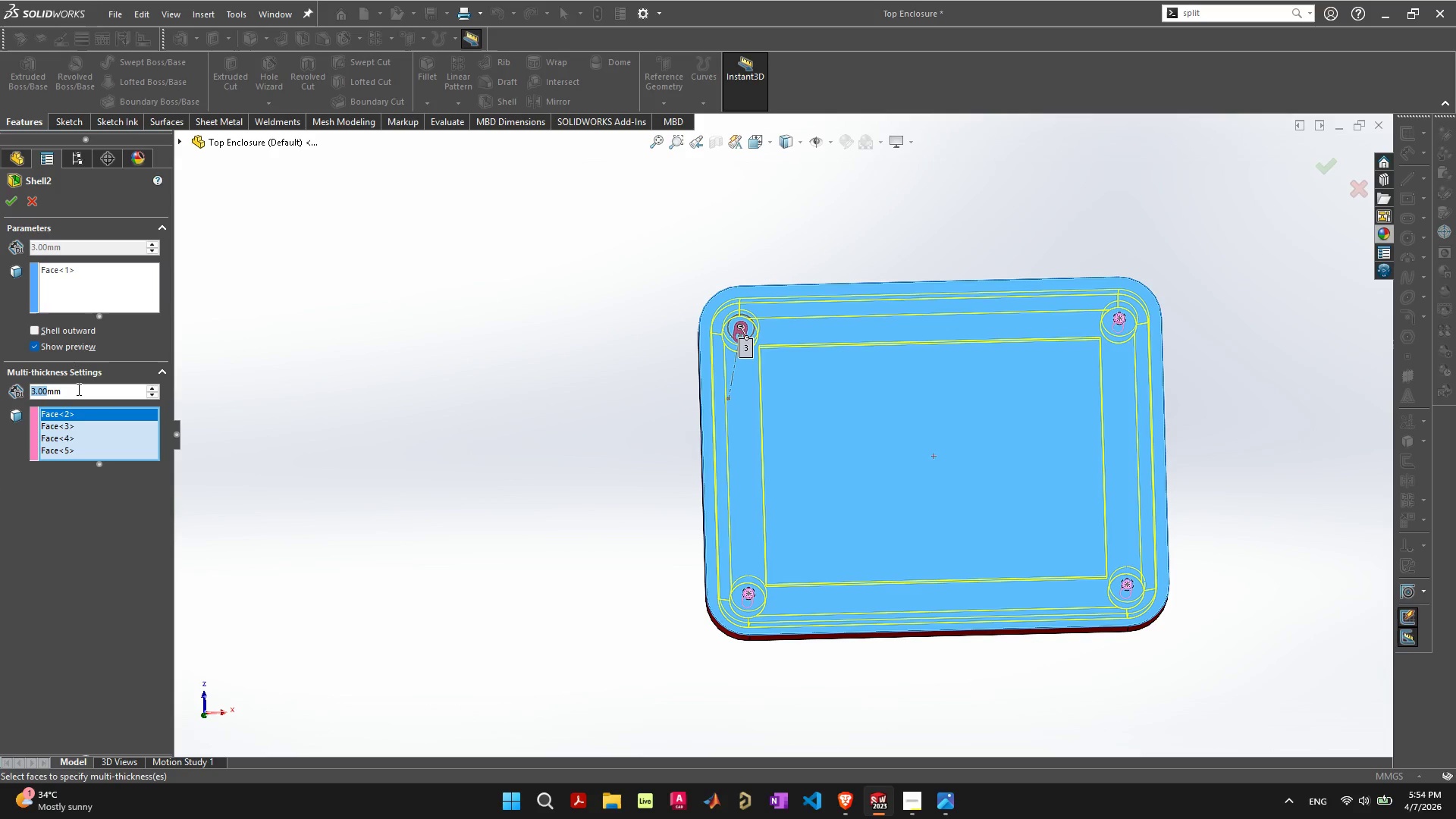 
left_click_drag(start_coordinate=[77, 389], to_coordinate=[0, 349])
 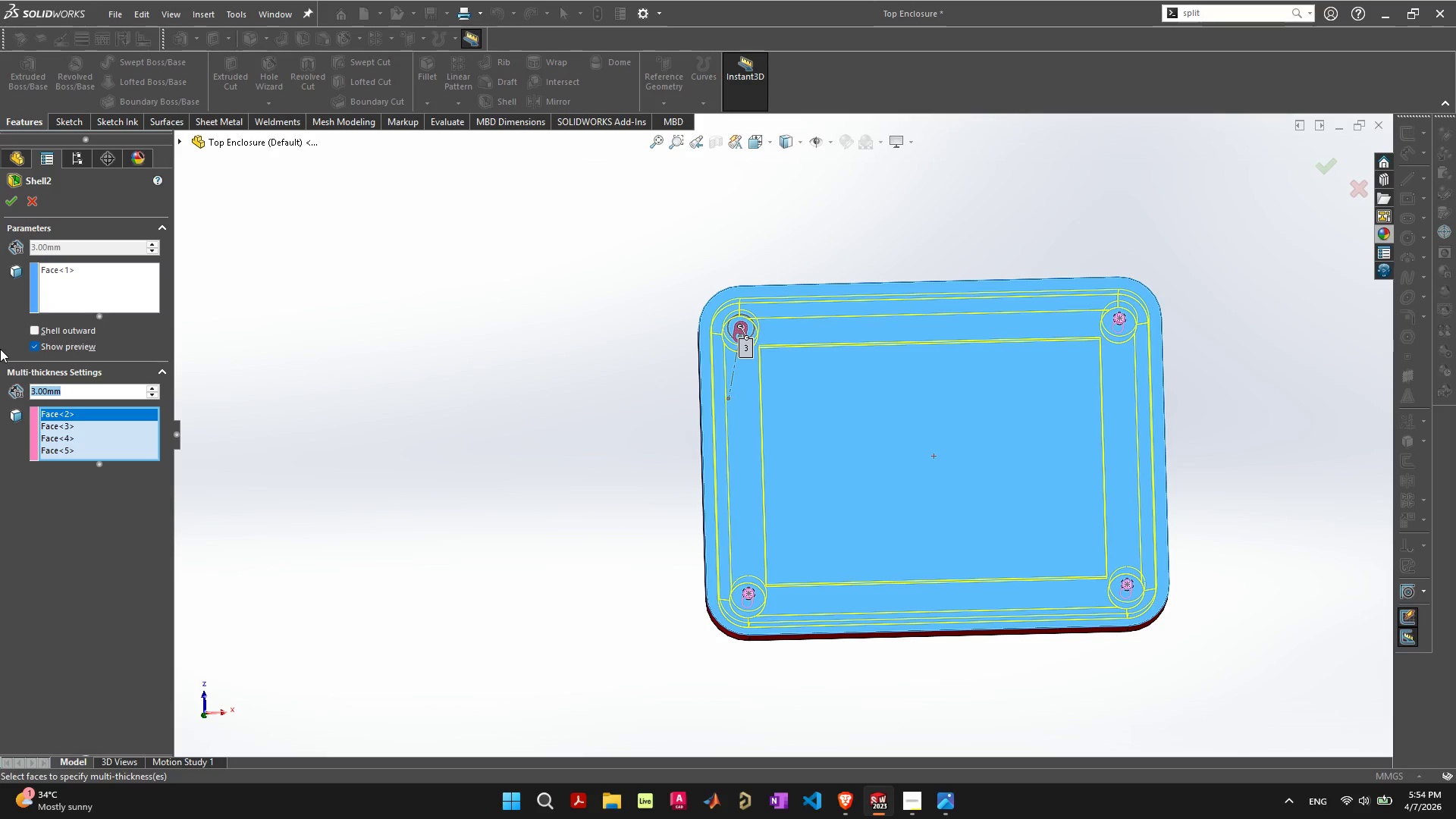 
key(2)
 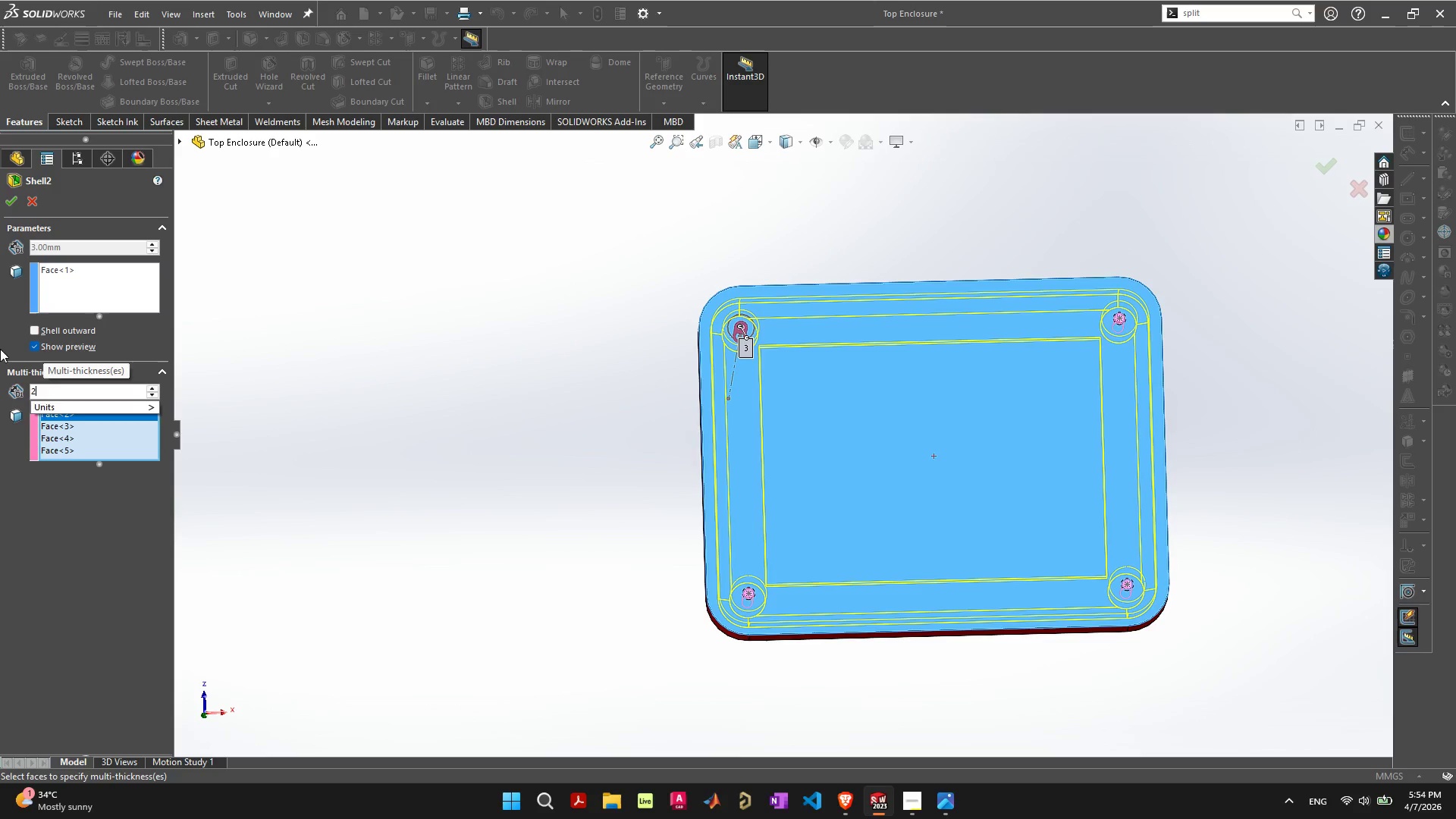 
key(Enter)
 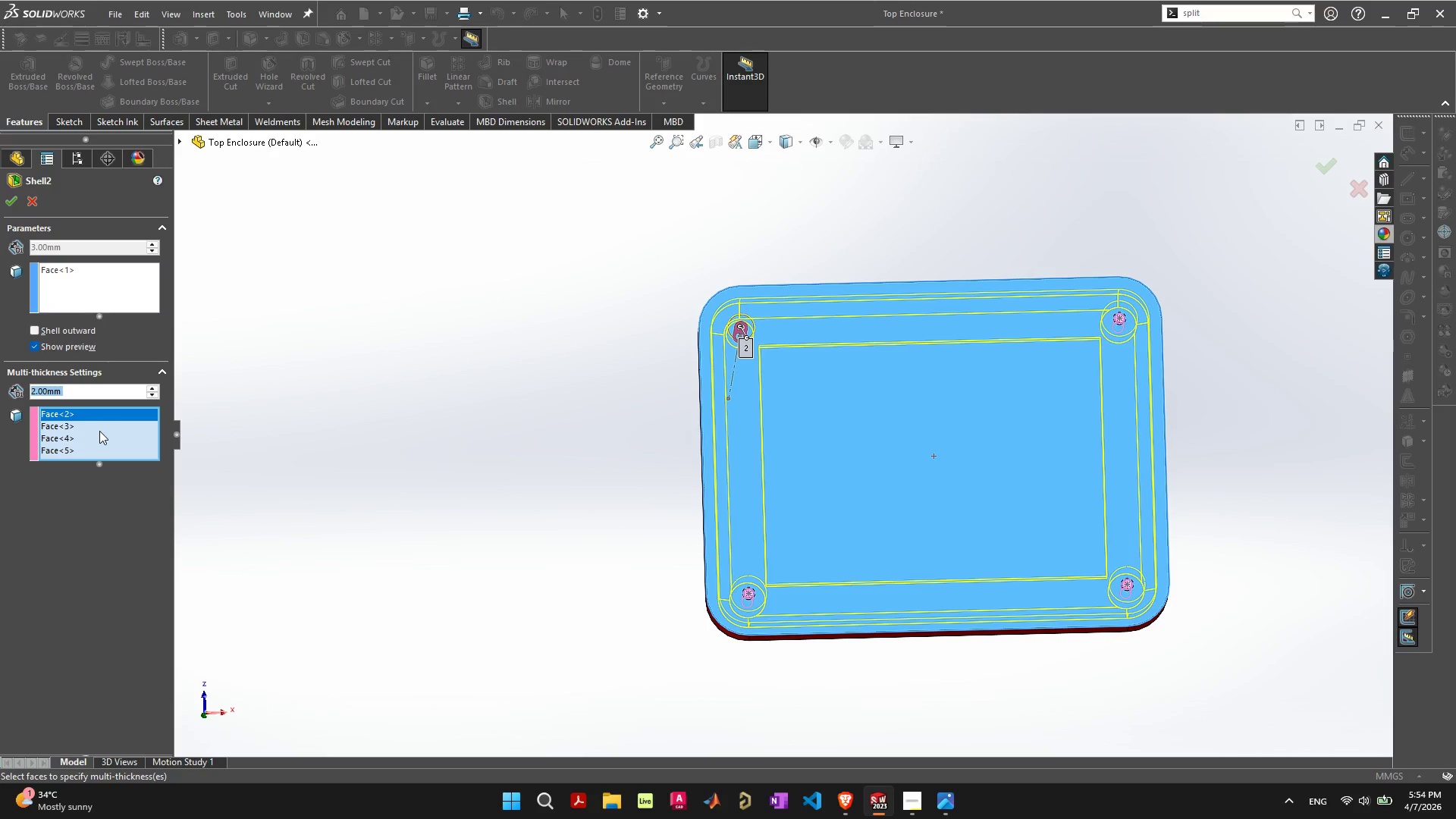 
left_click([99, 425])
 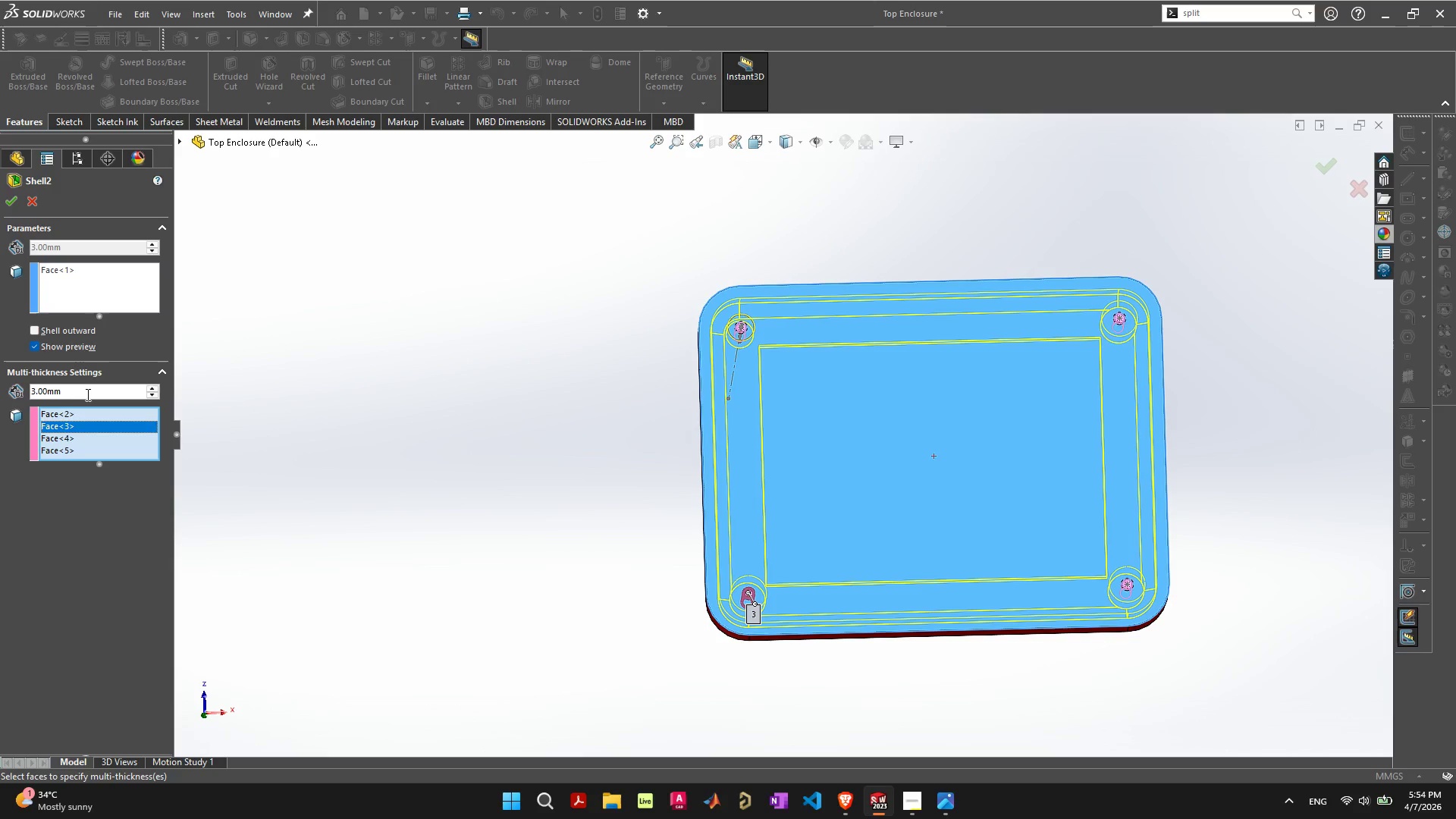 
left_click_drag(start_coordinate=[86, 394], to_coordinate=[0, 371])
 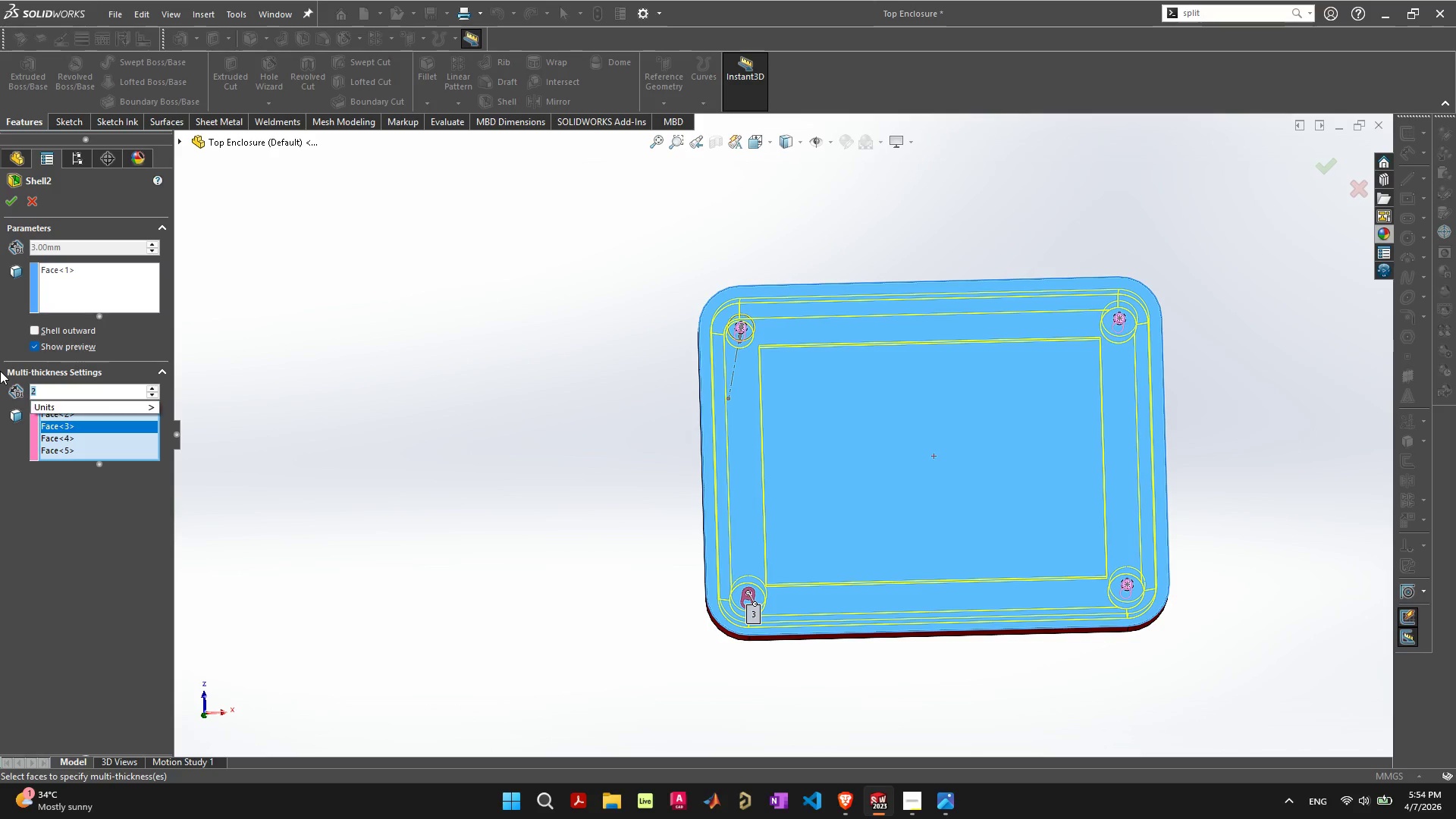 
key(2)
 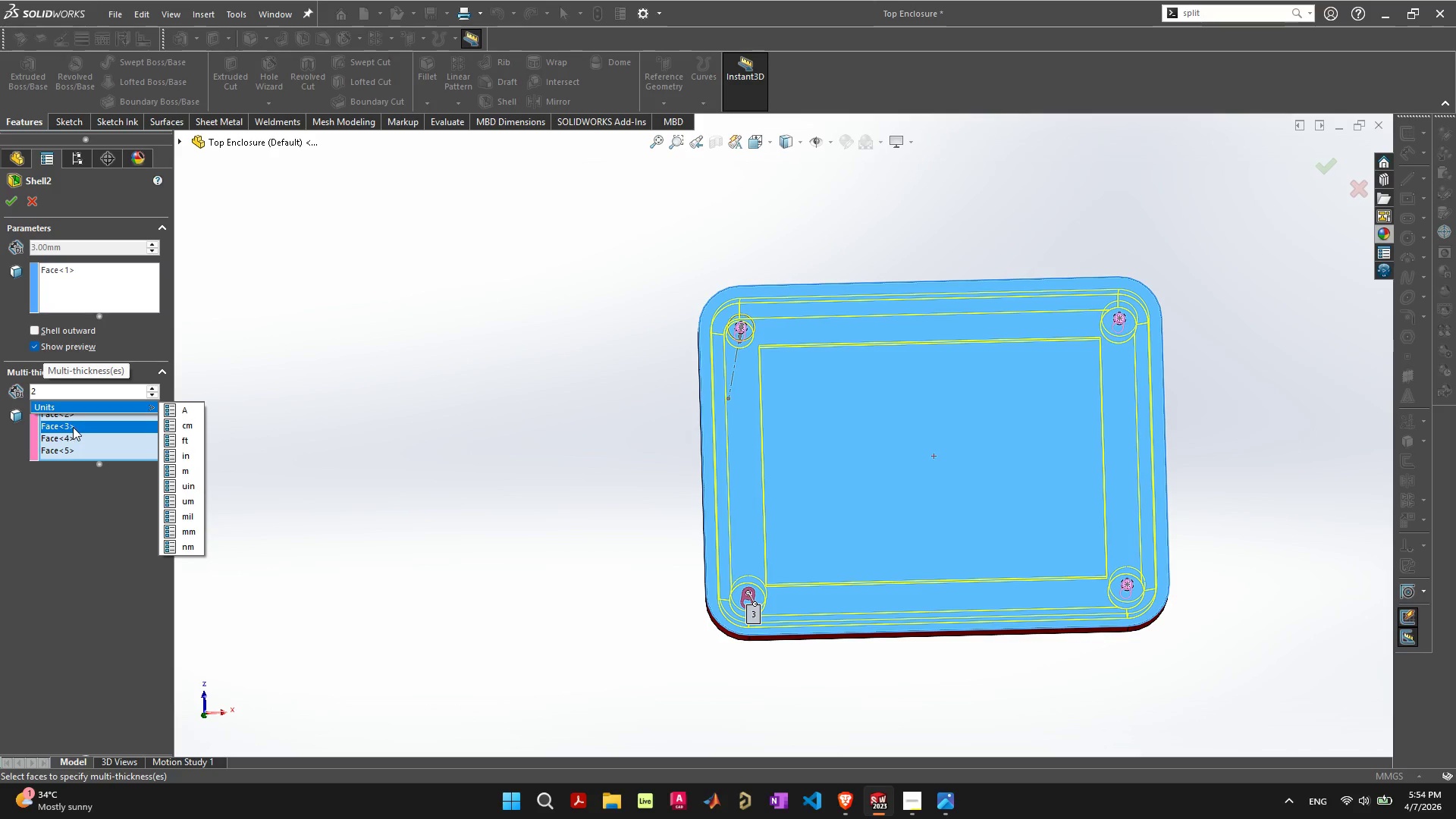 
left_click([73, 427])
 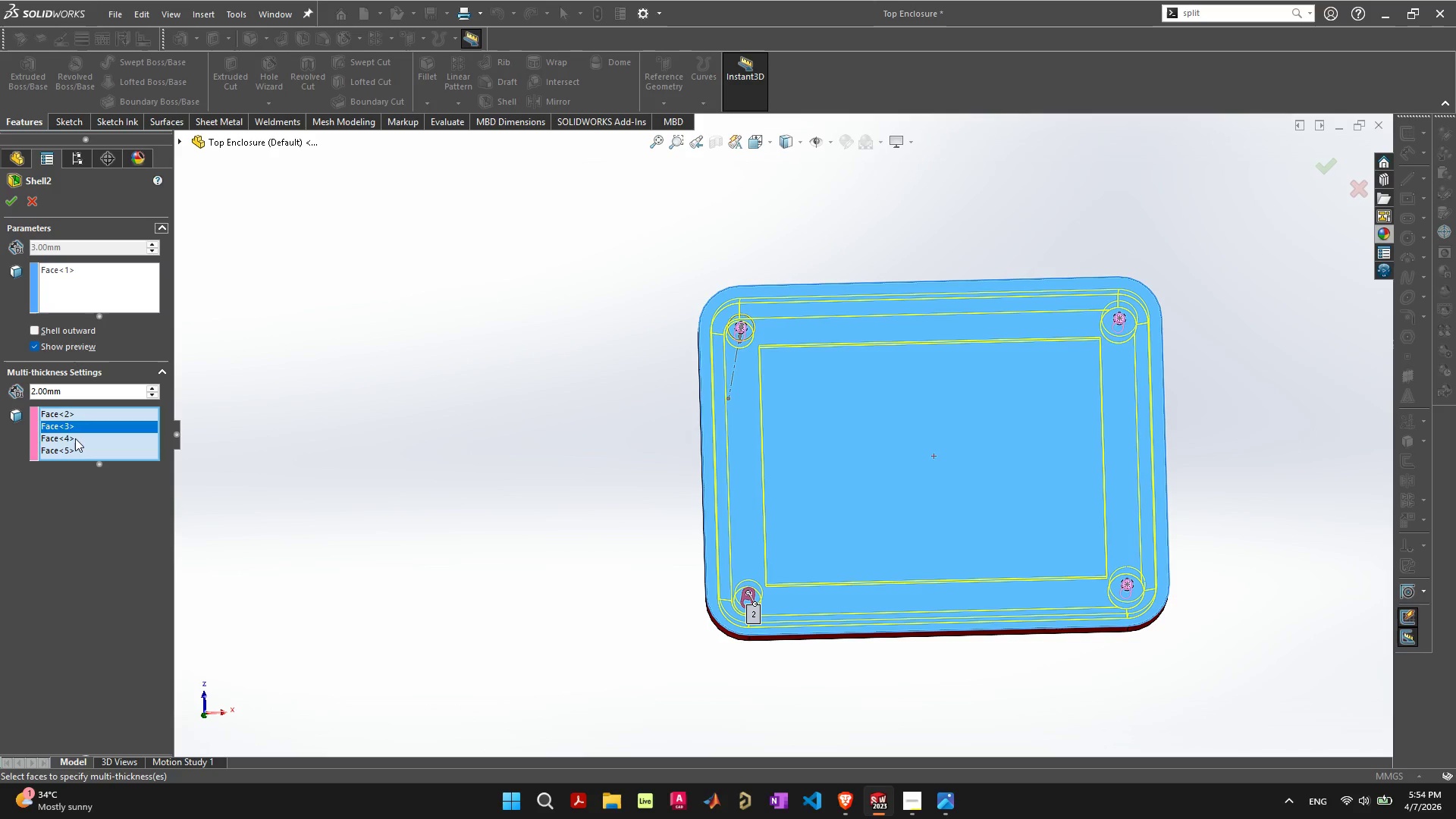 
left_click([75, 439])
 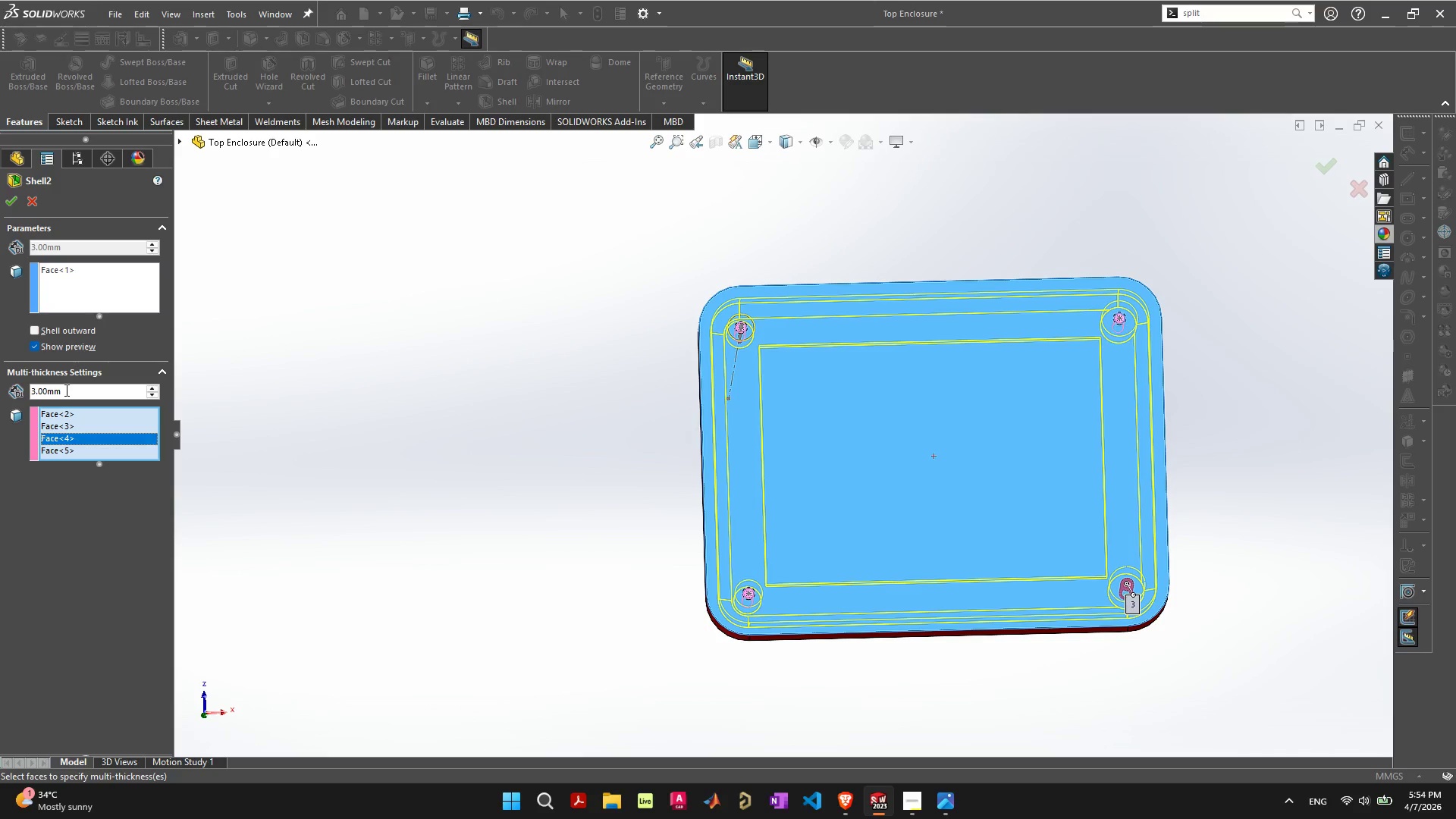 
left_click_drag(start_coordinate=[66, 391], to_coordinate=[0, 372])
 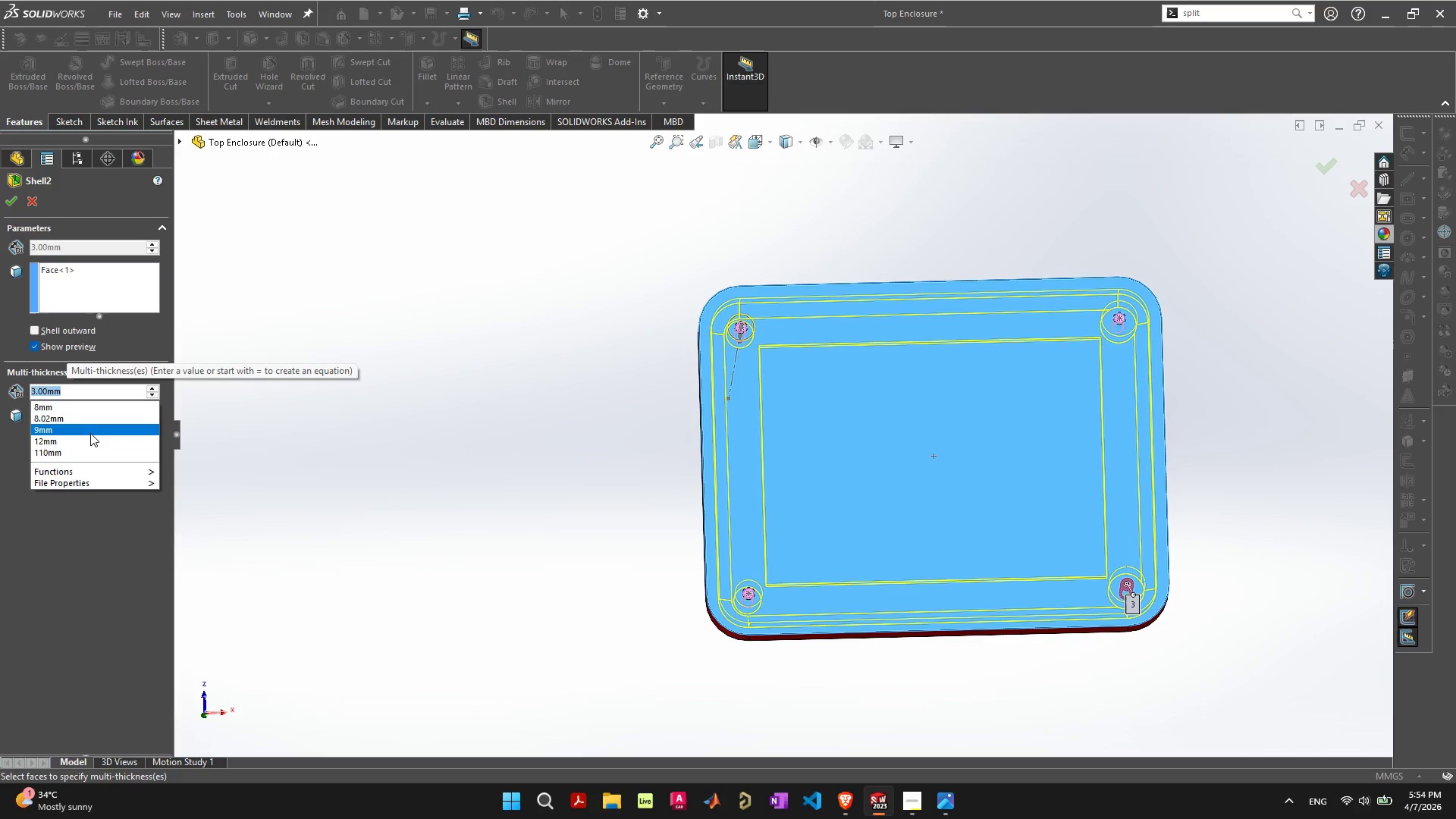 
type(22)
 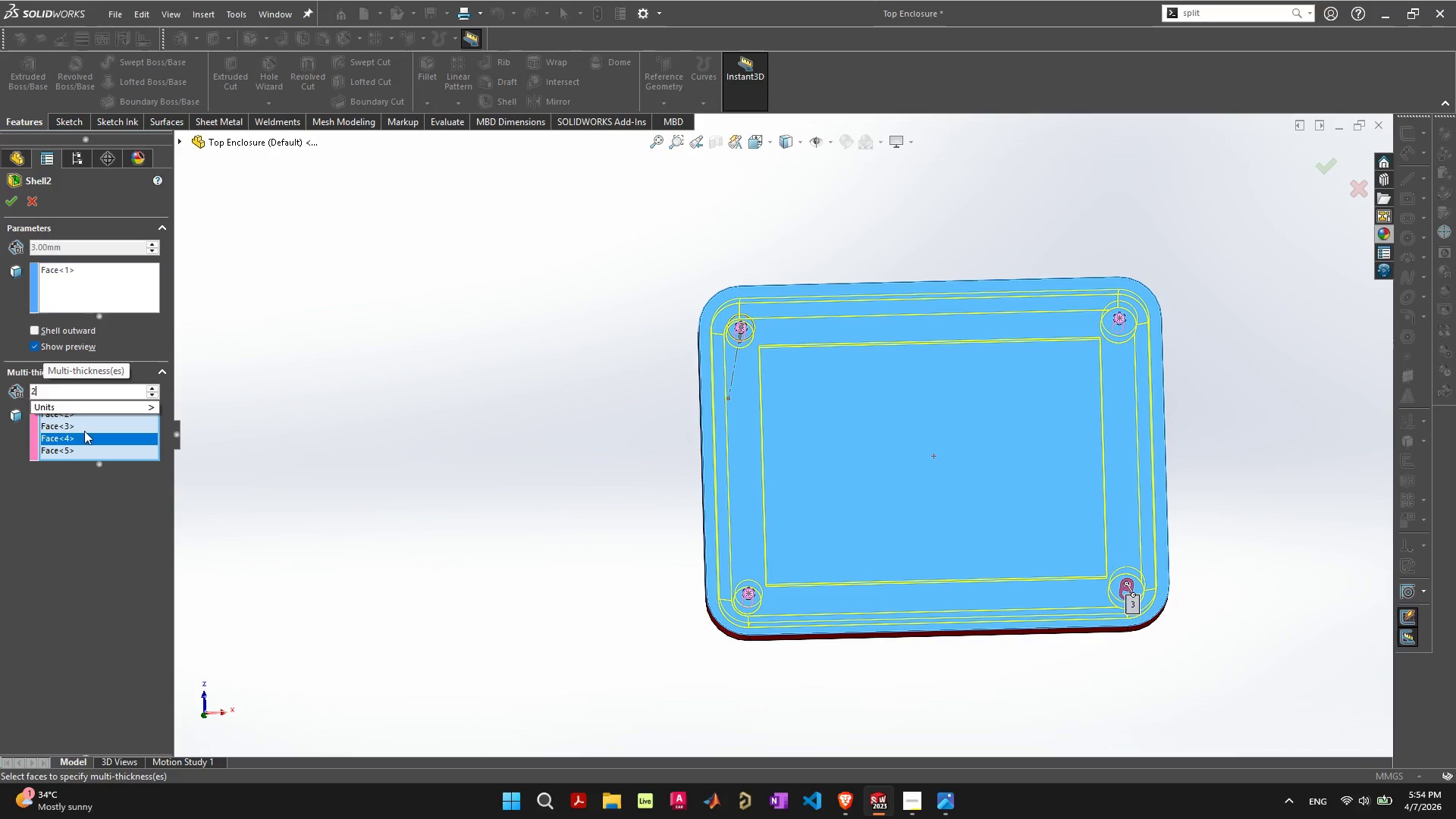 
left_click([84, 436])
 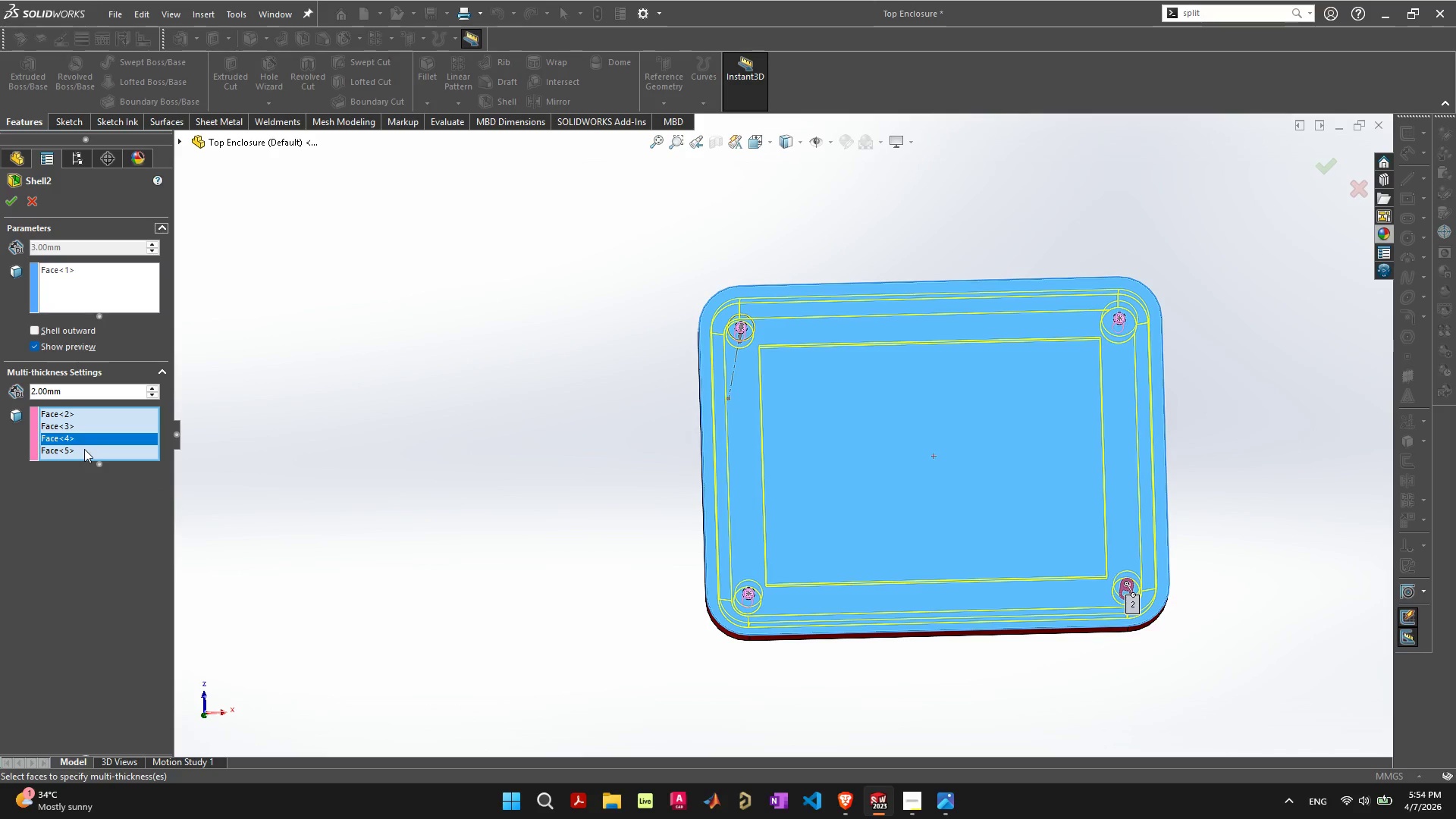 
left_click([84, 449])
 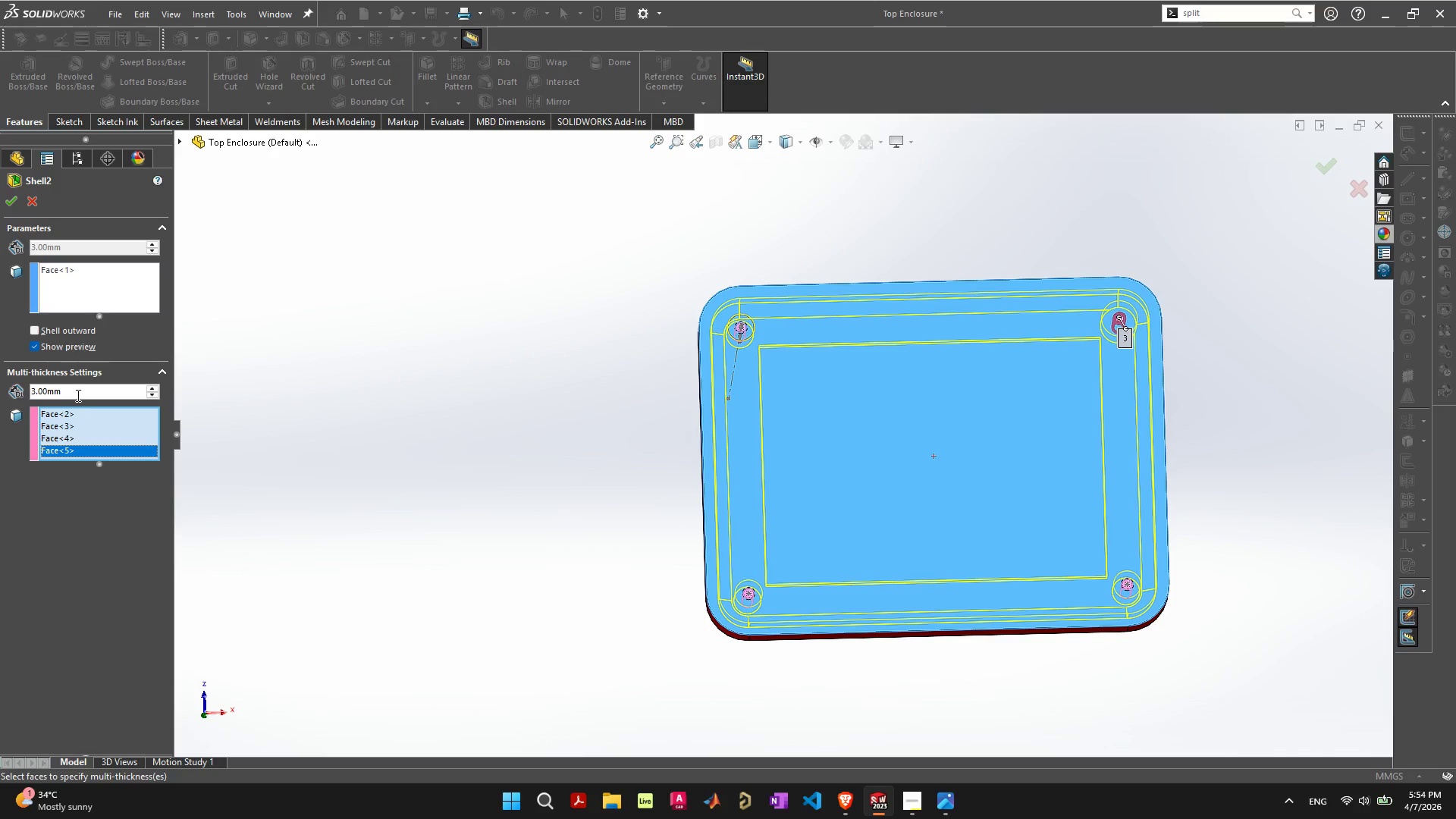 
left_click_drag(start_coordinate=[77, 393], to_coordinate=[0, 379])
 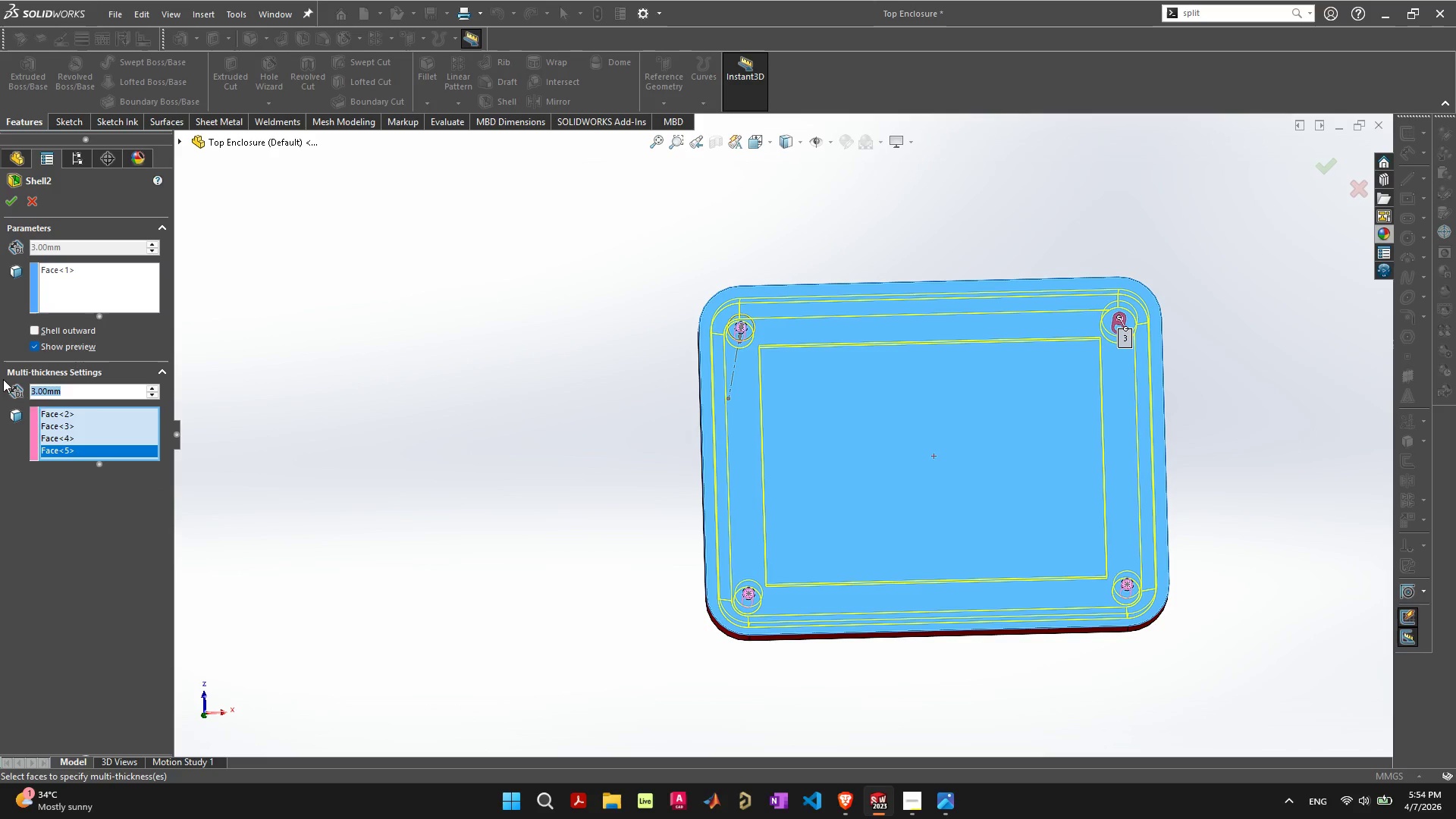 
key(2)
 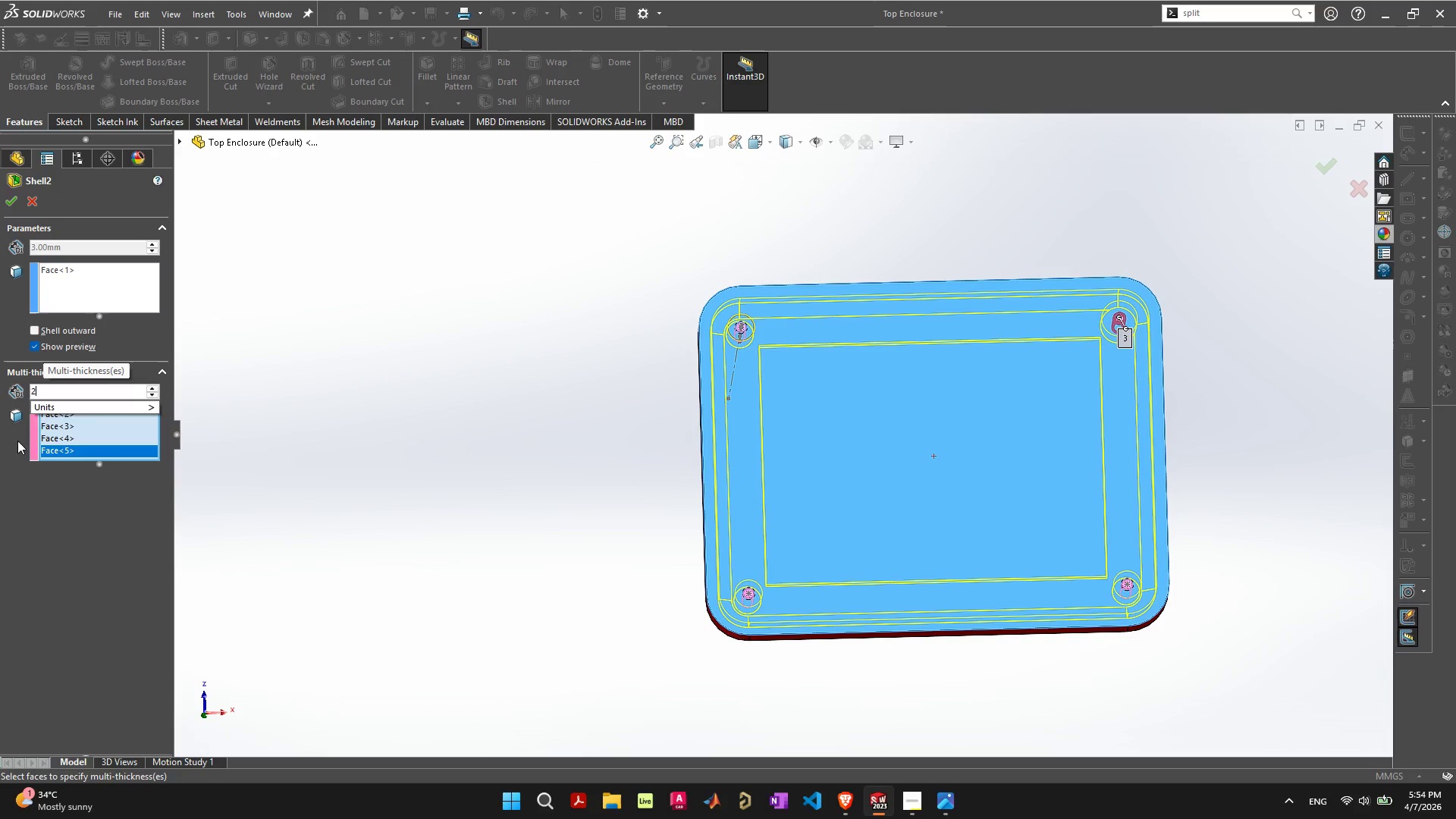 
left_click([23, 485])
 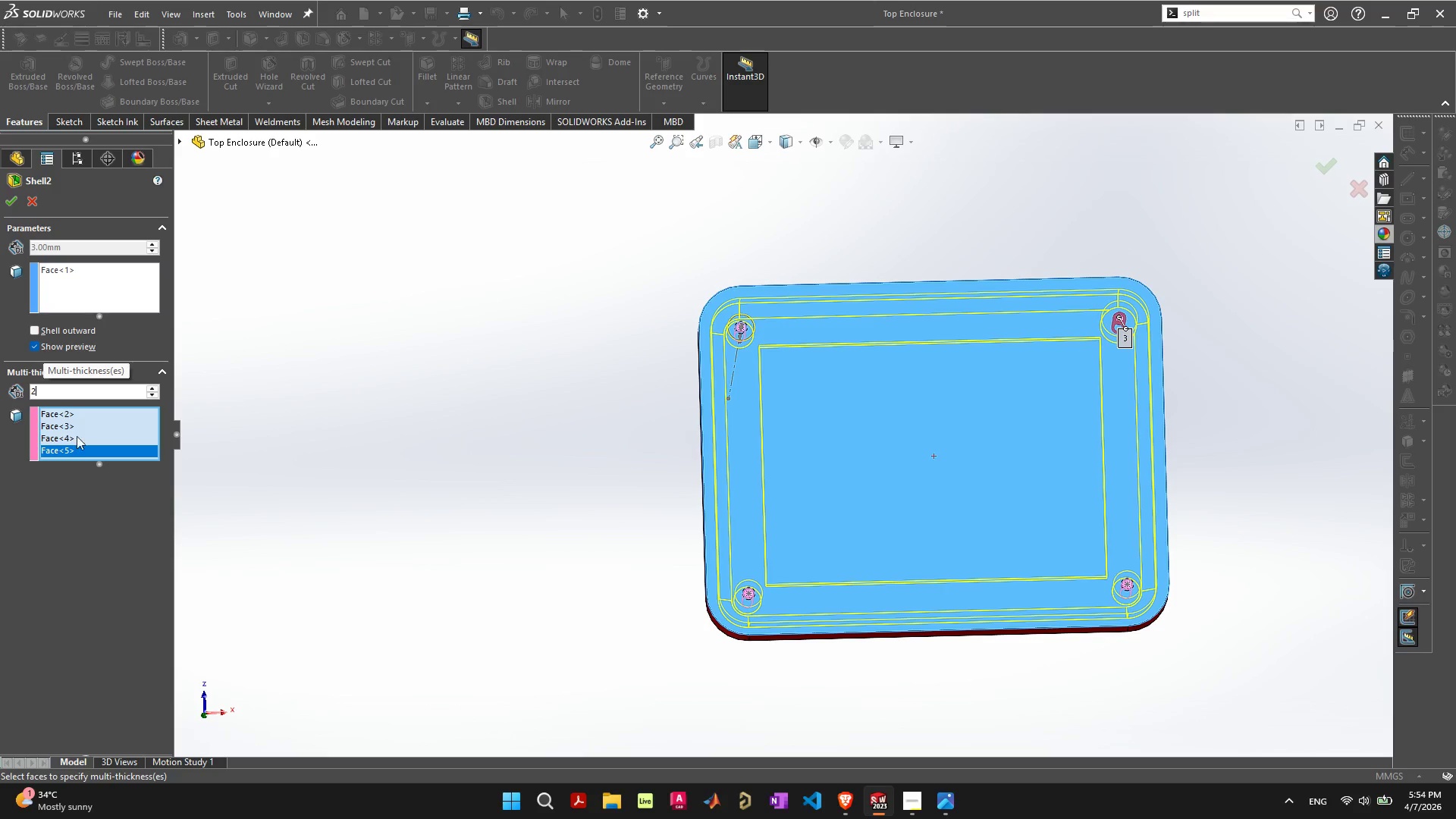 
left_click([83, 425])
 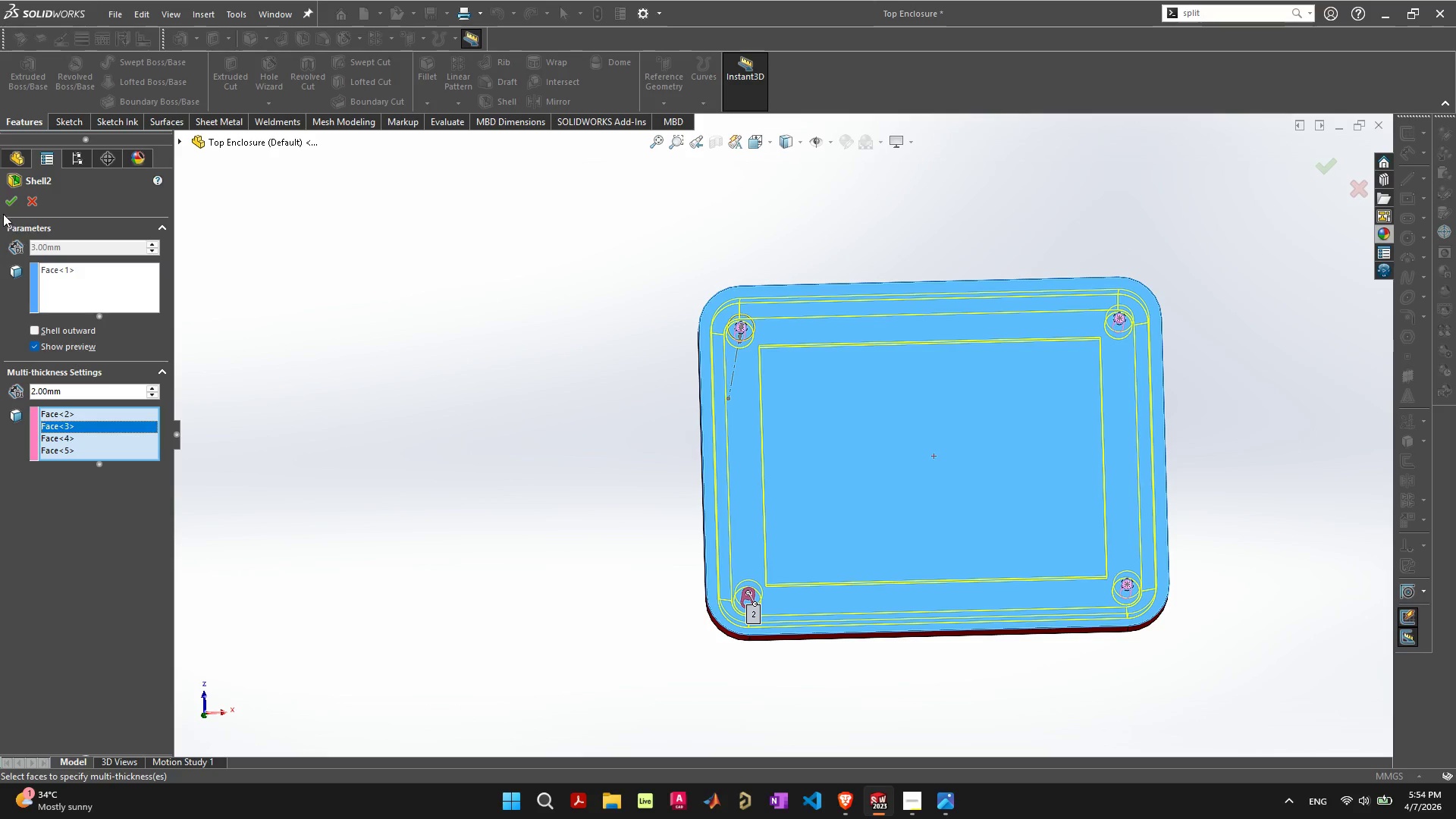 
left_click([5, 201])
 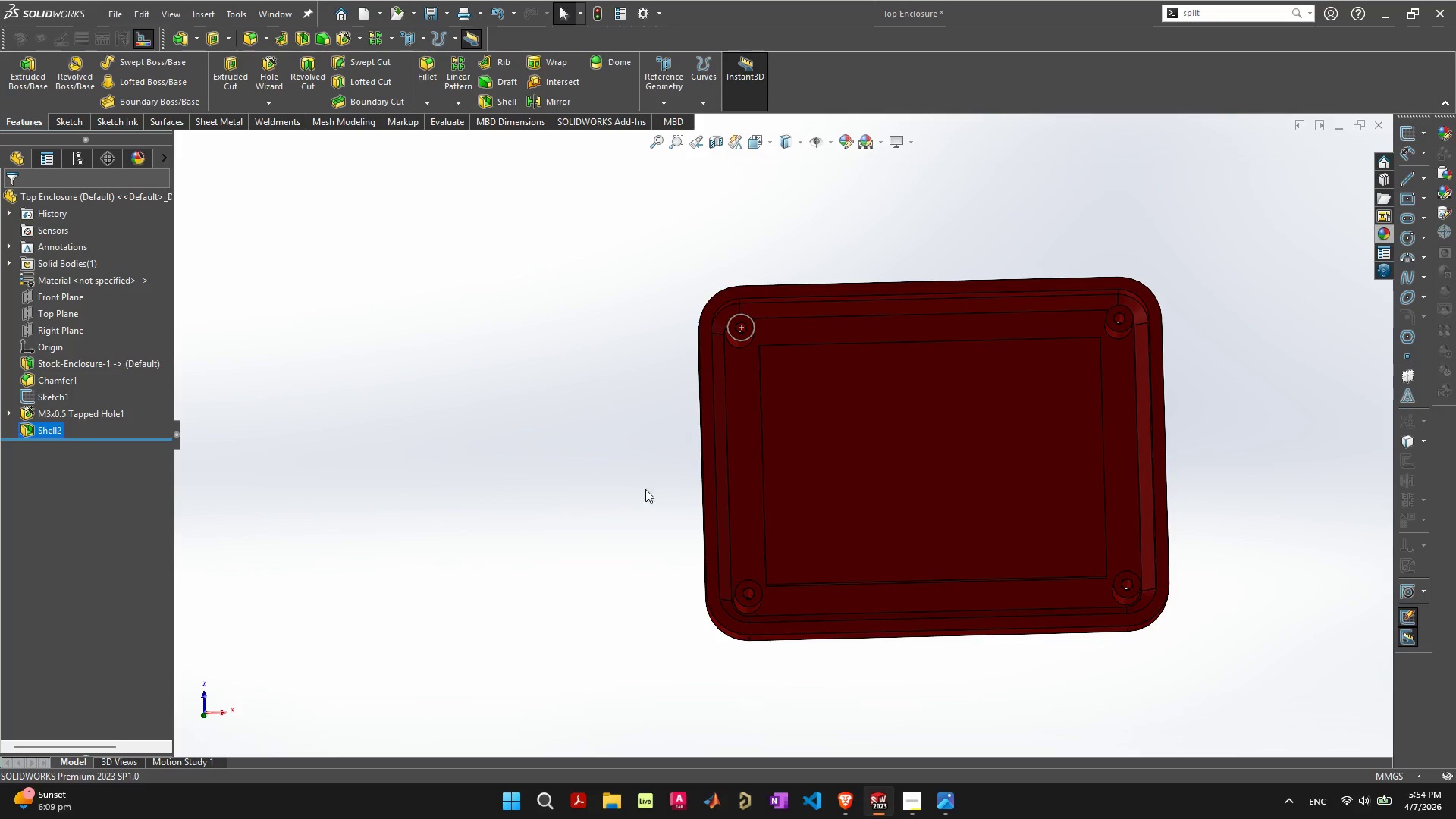 
left_click([456, 527])
 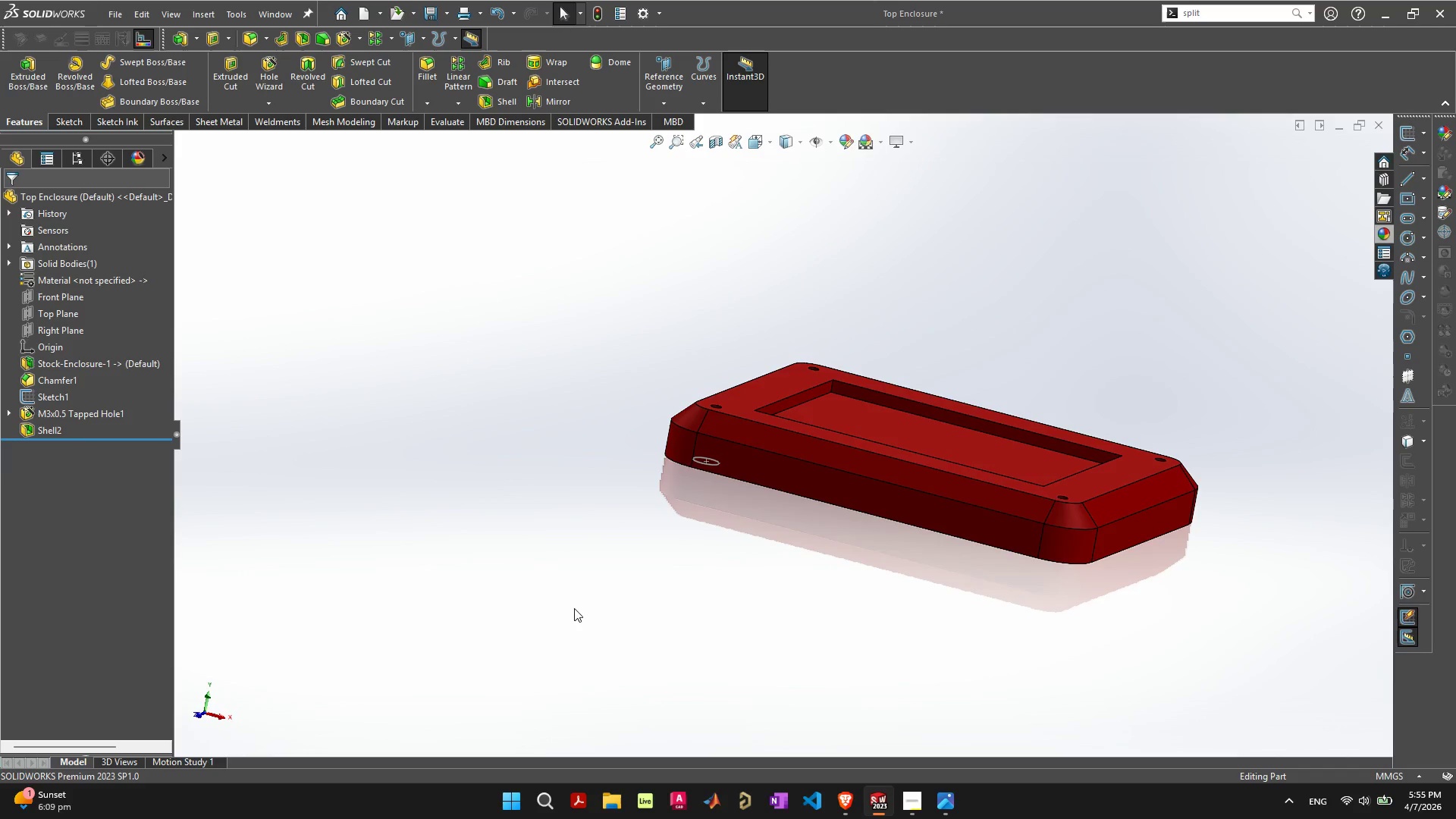 
key(Control+S)
 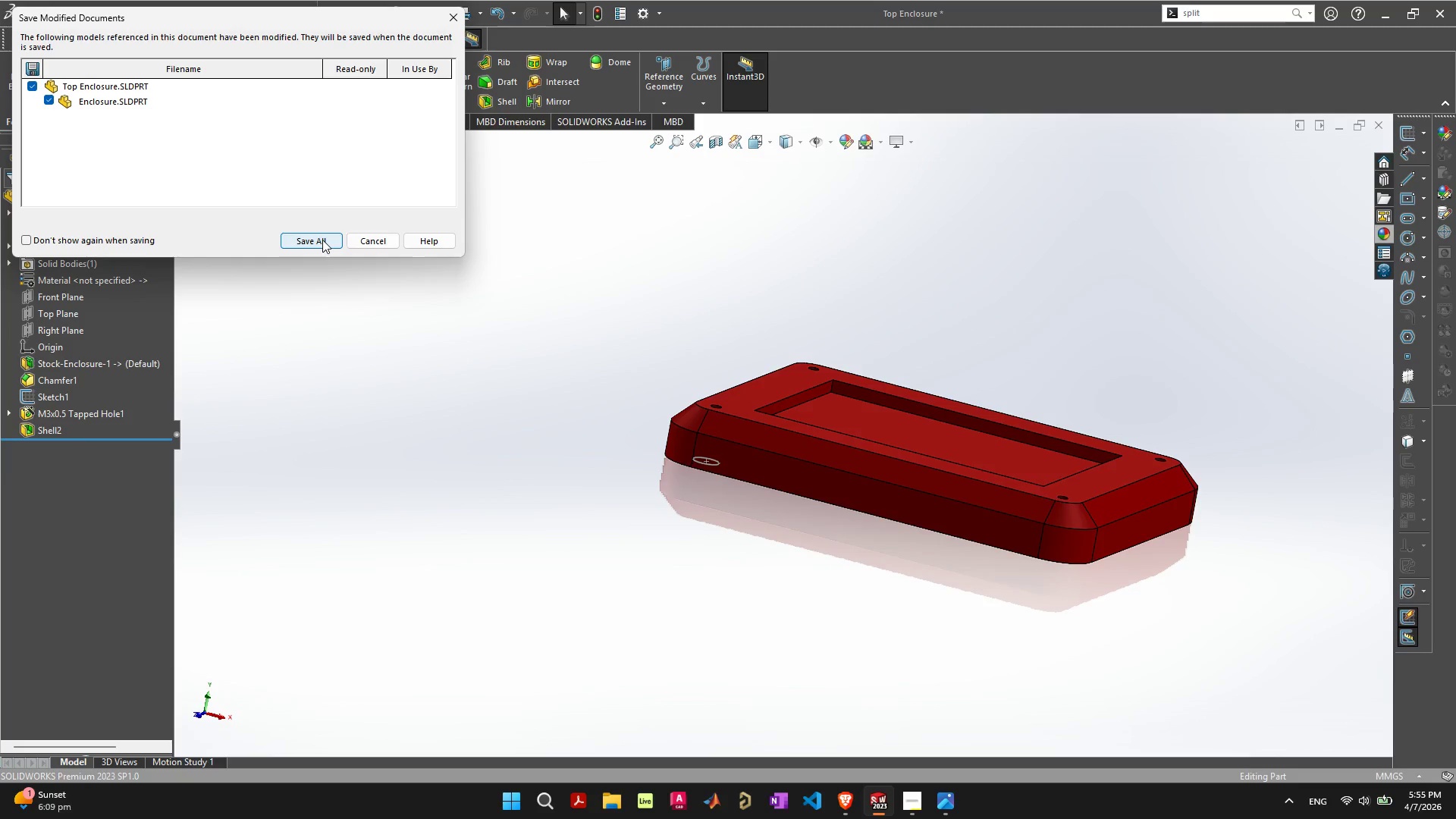 
left_click([322, 240])
 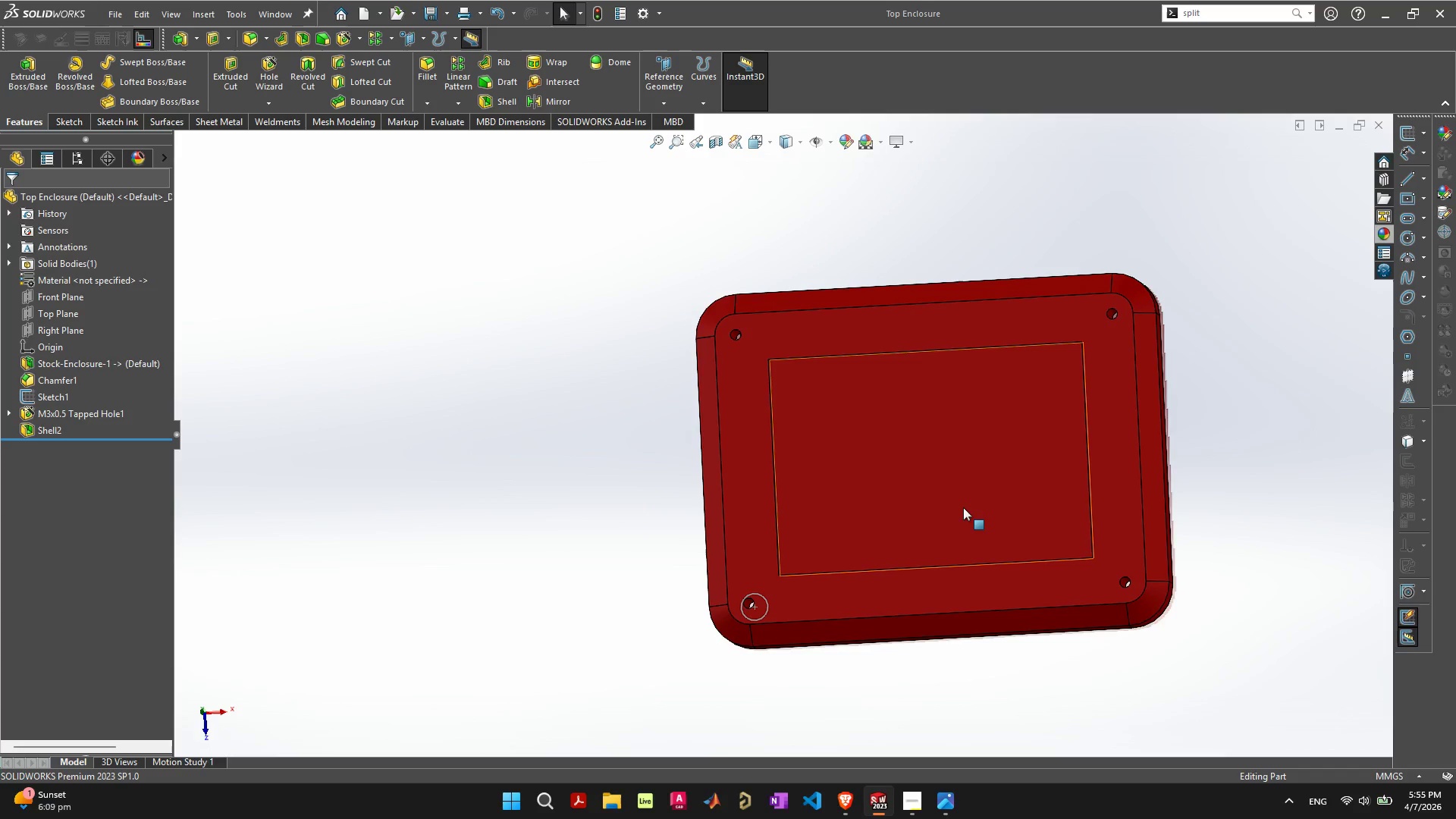 
wait(22.02)
 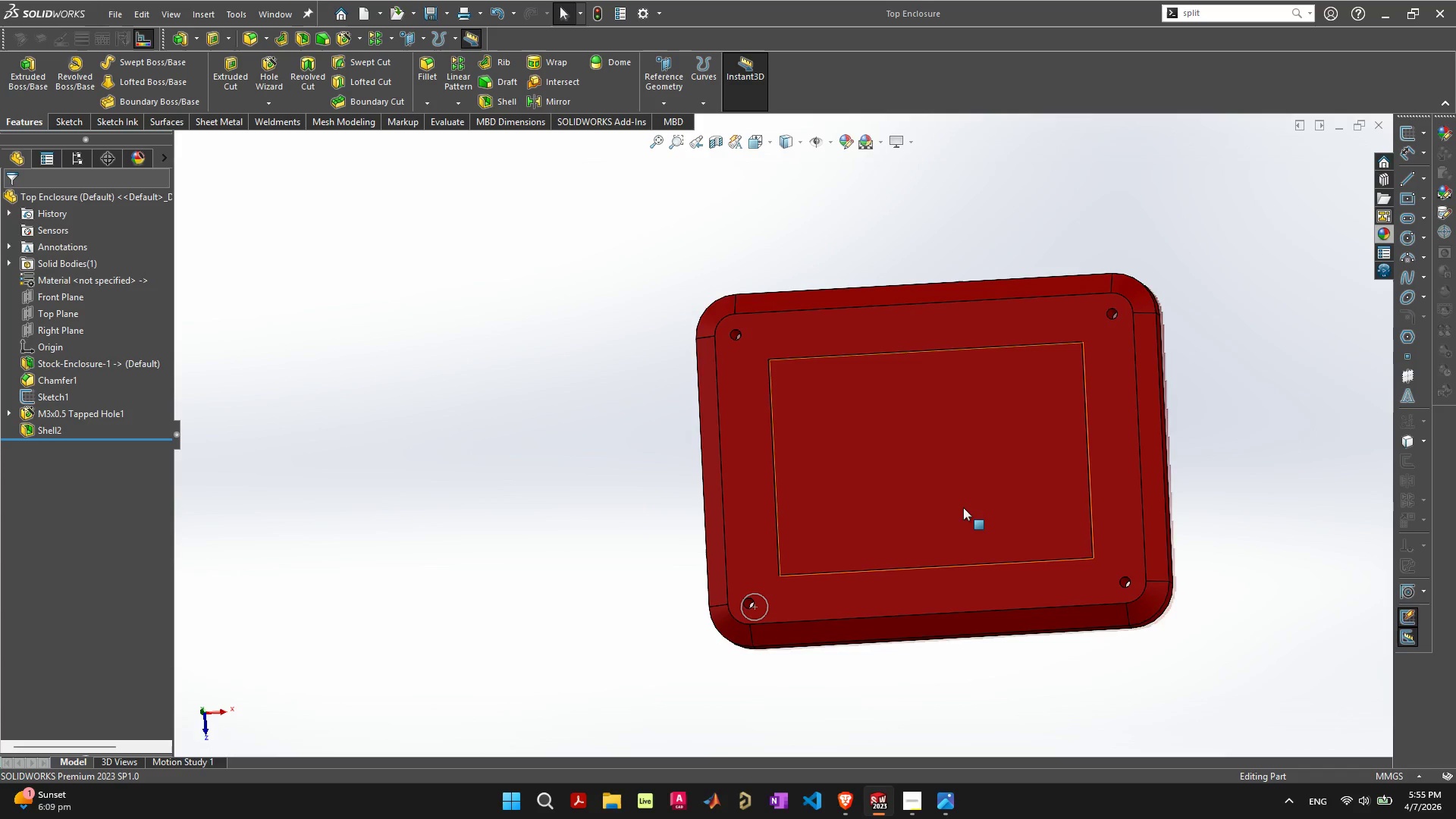 
scroll: coordinate [883, 410], scroll_direction: up, amount: 3.0
 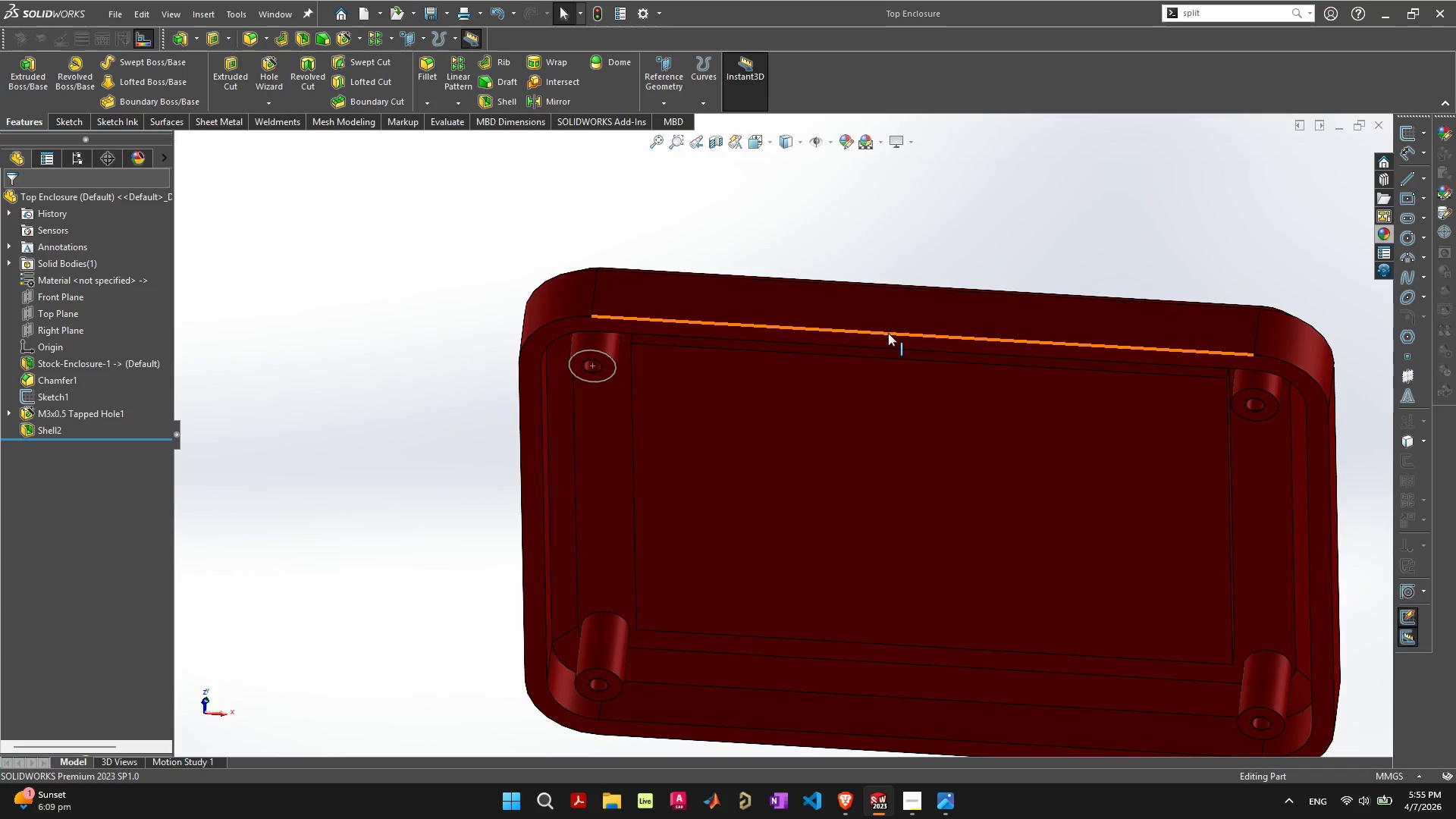 
left_click([887, 321])
 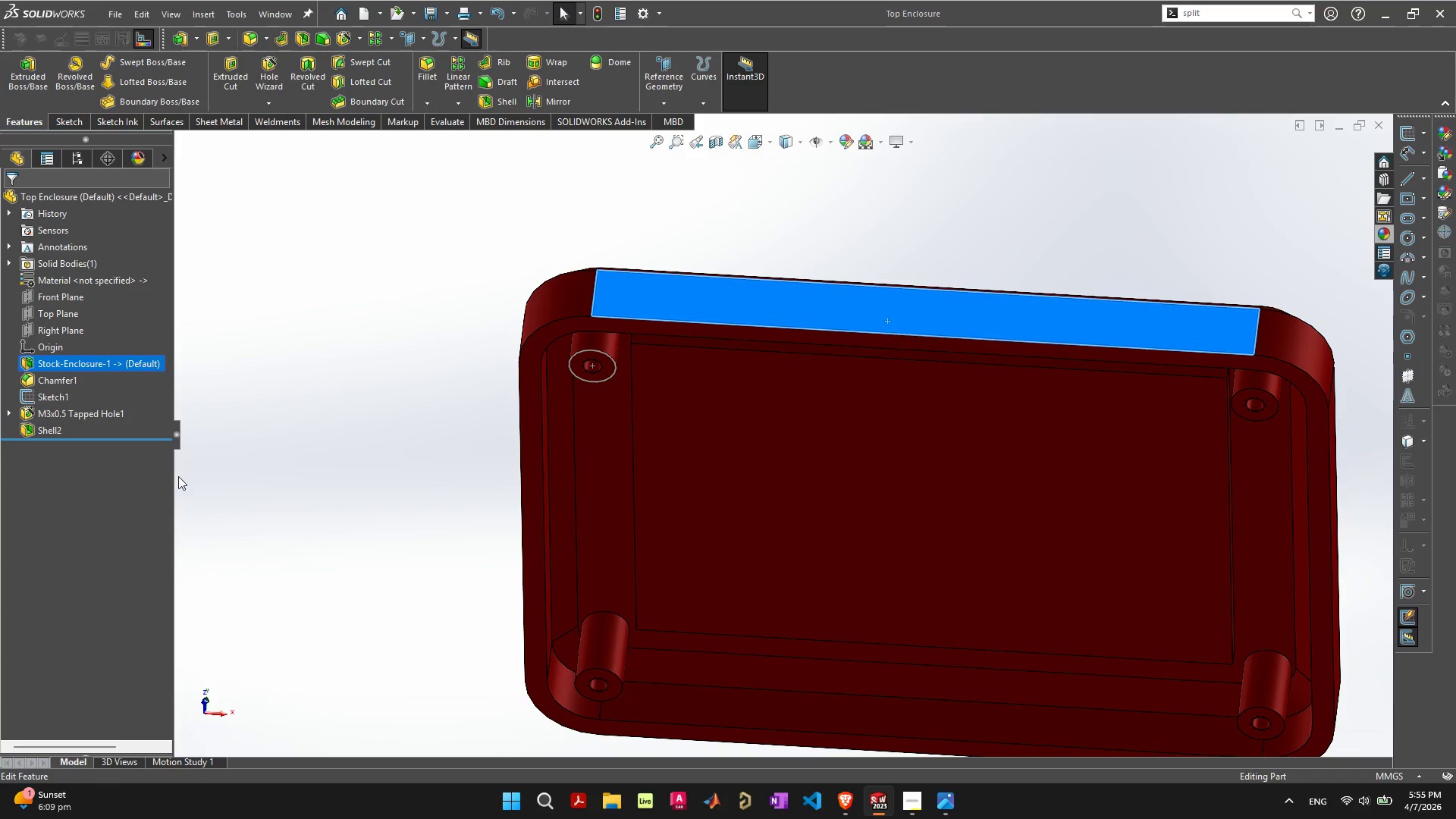 
left_click([47, 437])
 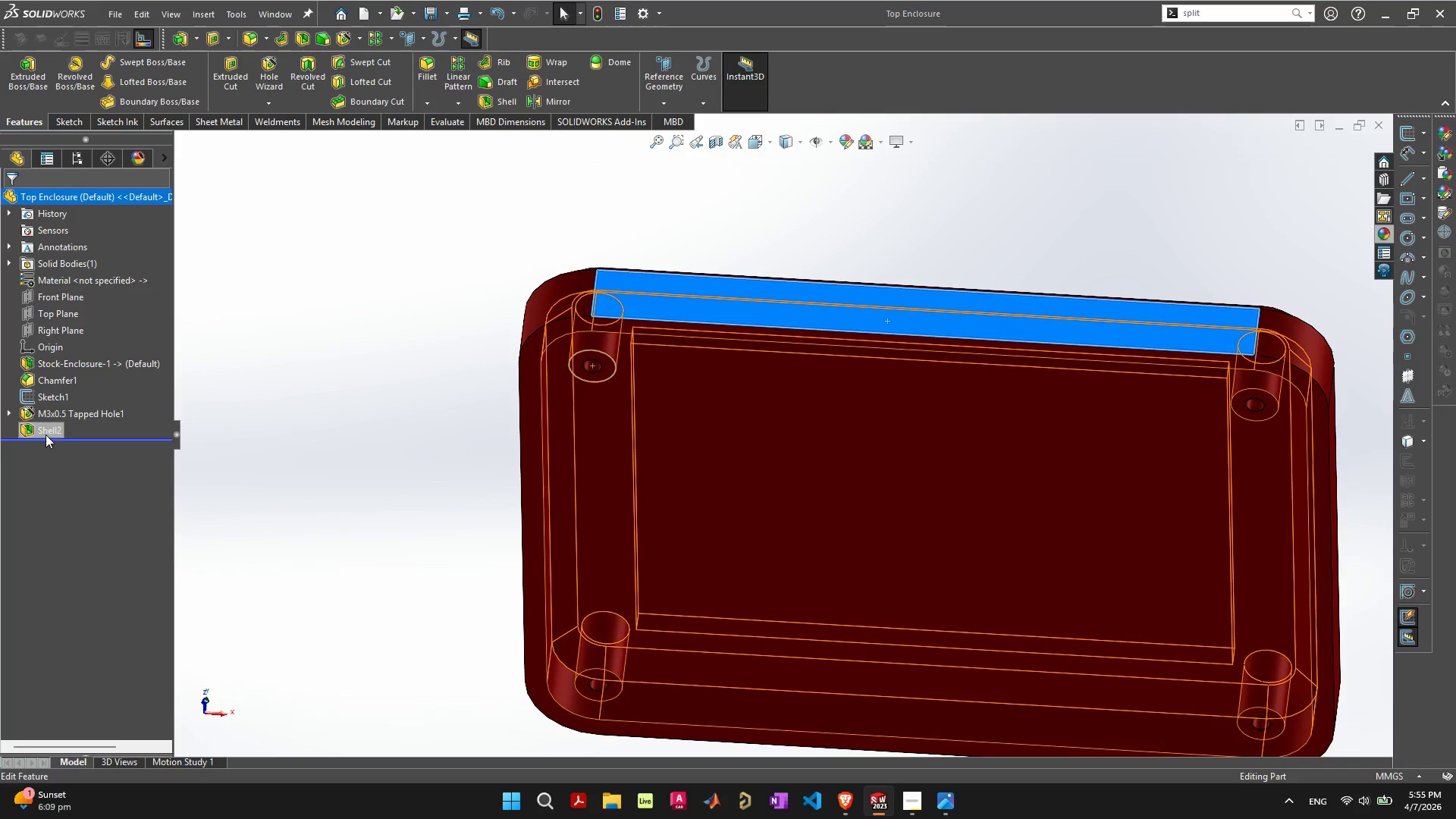 
left_click([46, 434])
 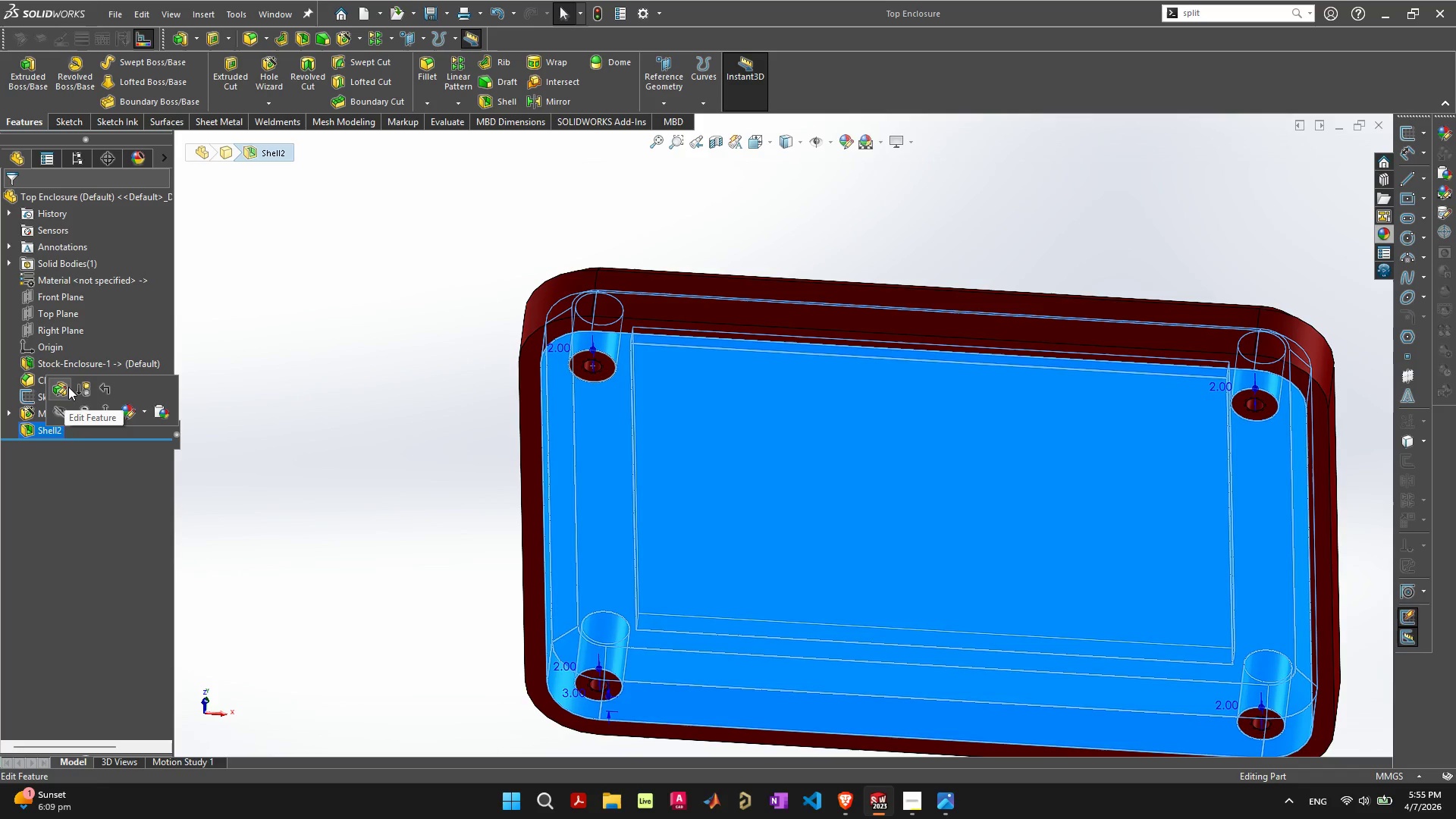 
left_click([68, 387])
 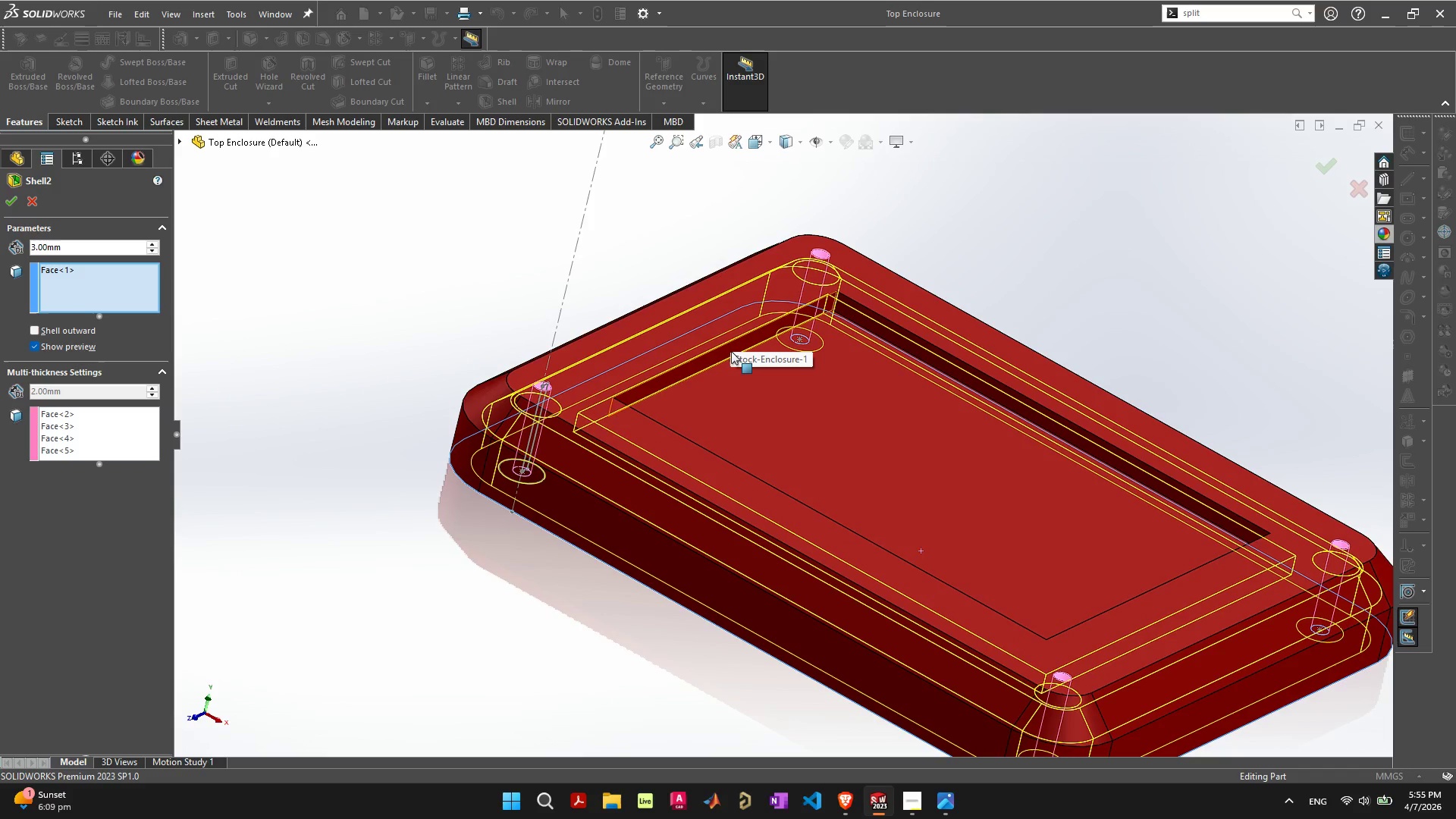 
wait(7.0)
 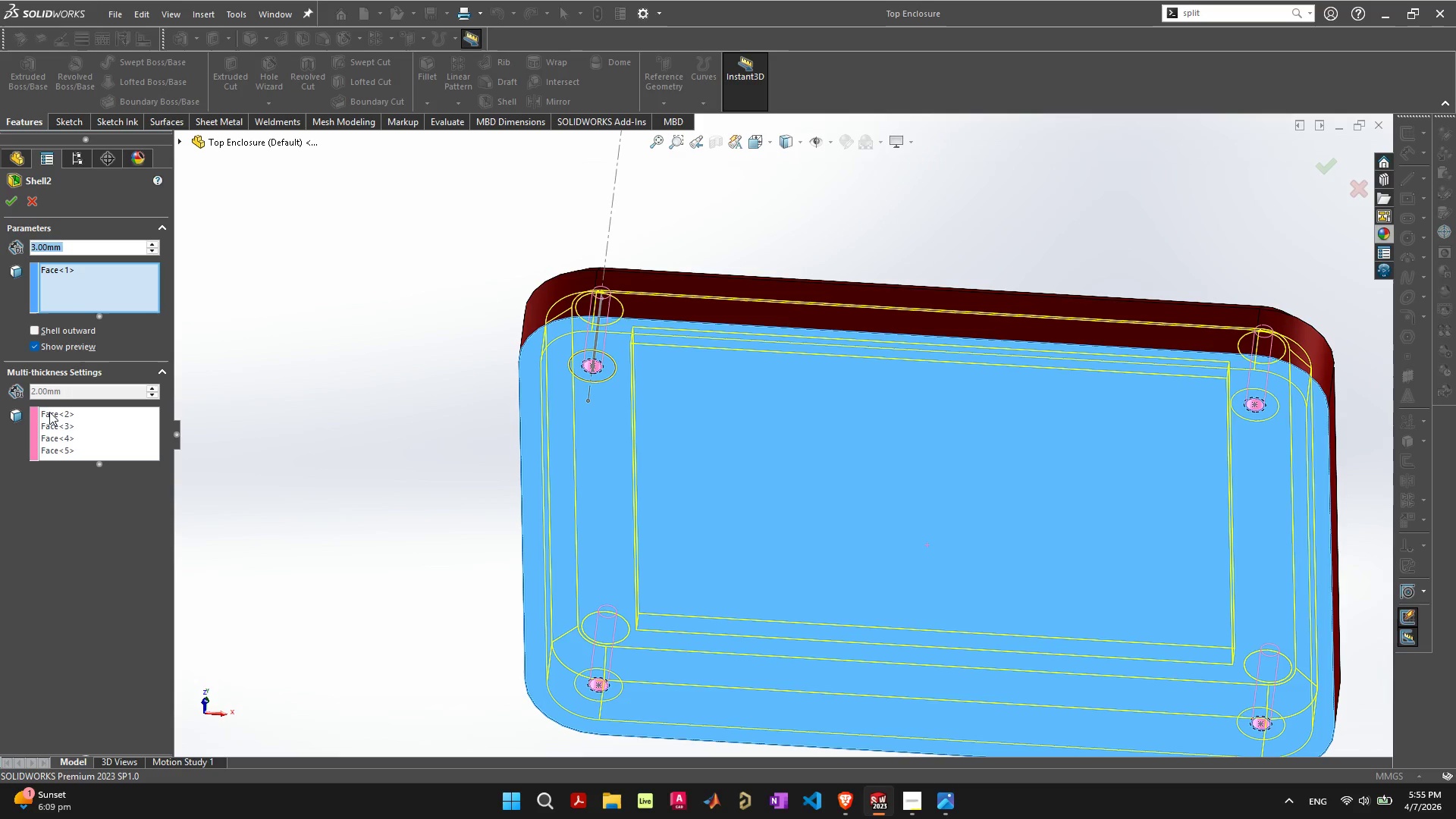 
left_click([112, 441])
 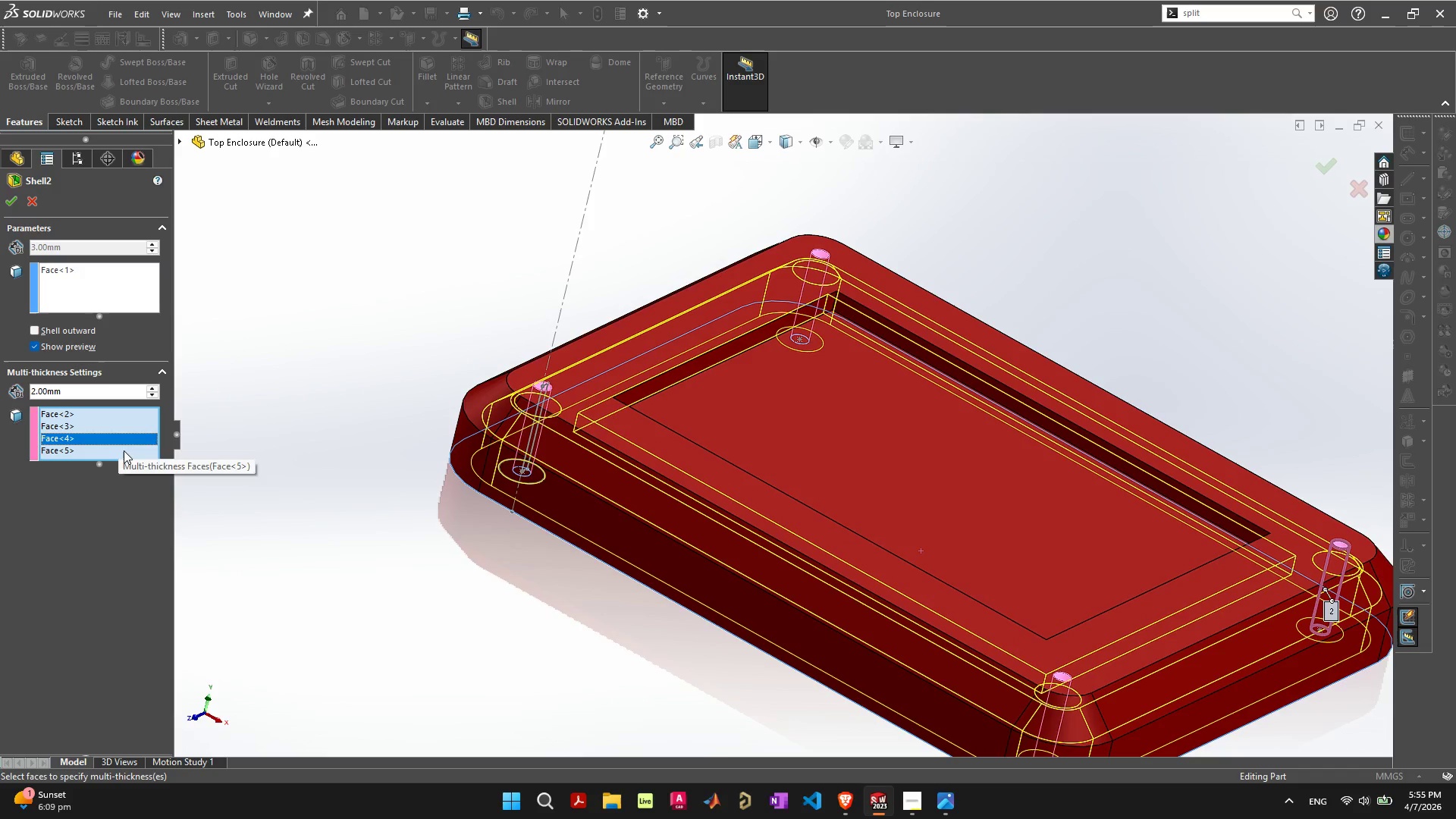 
left_click([124, 450])
 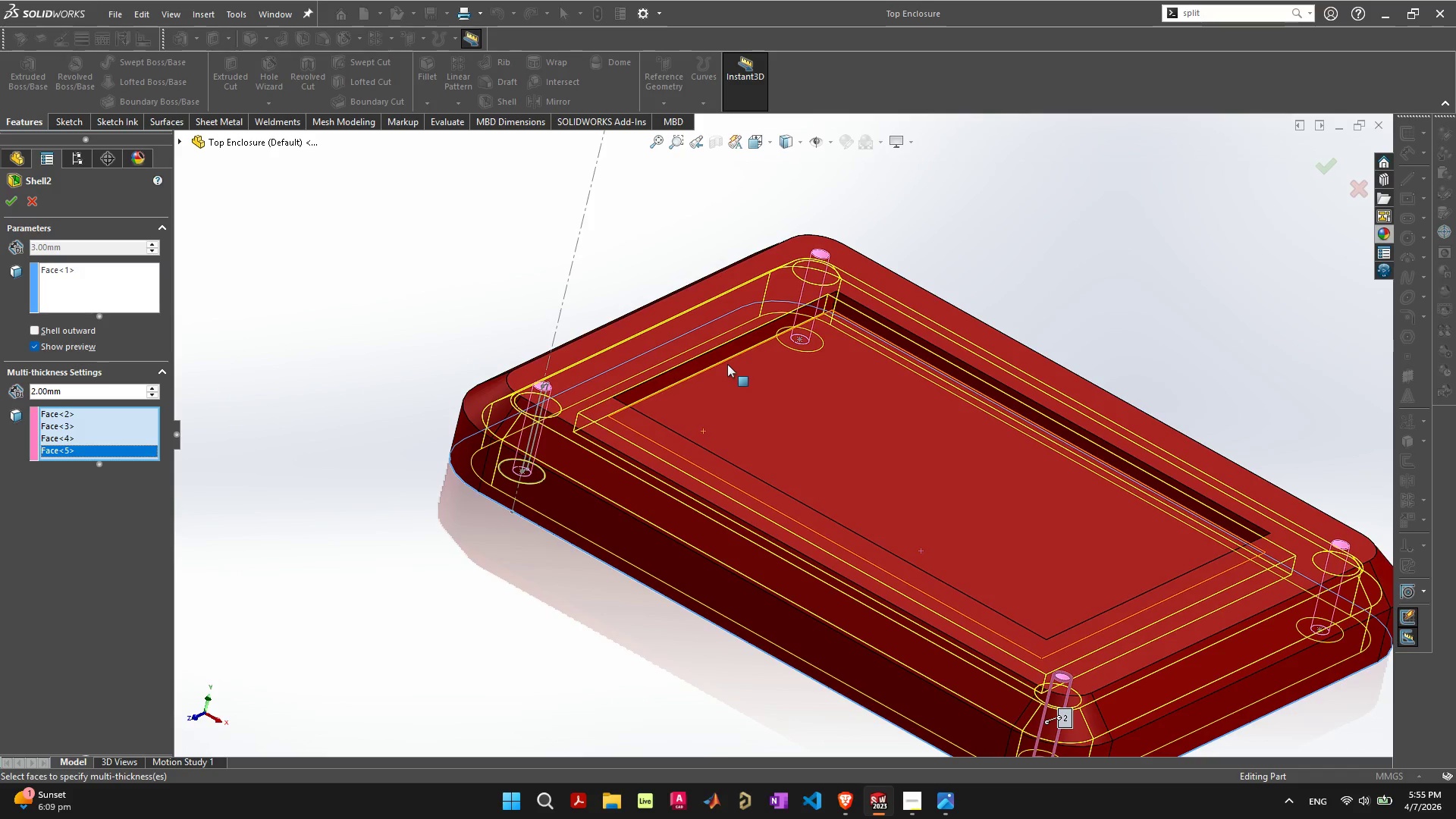 
left_click([720, 353])
 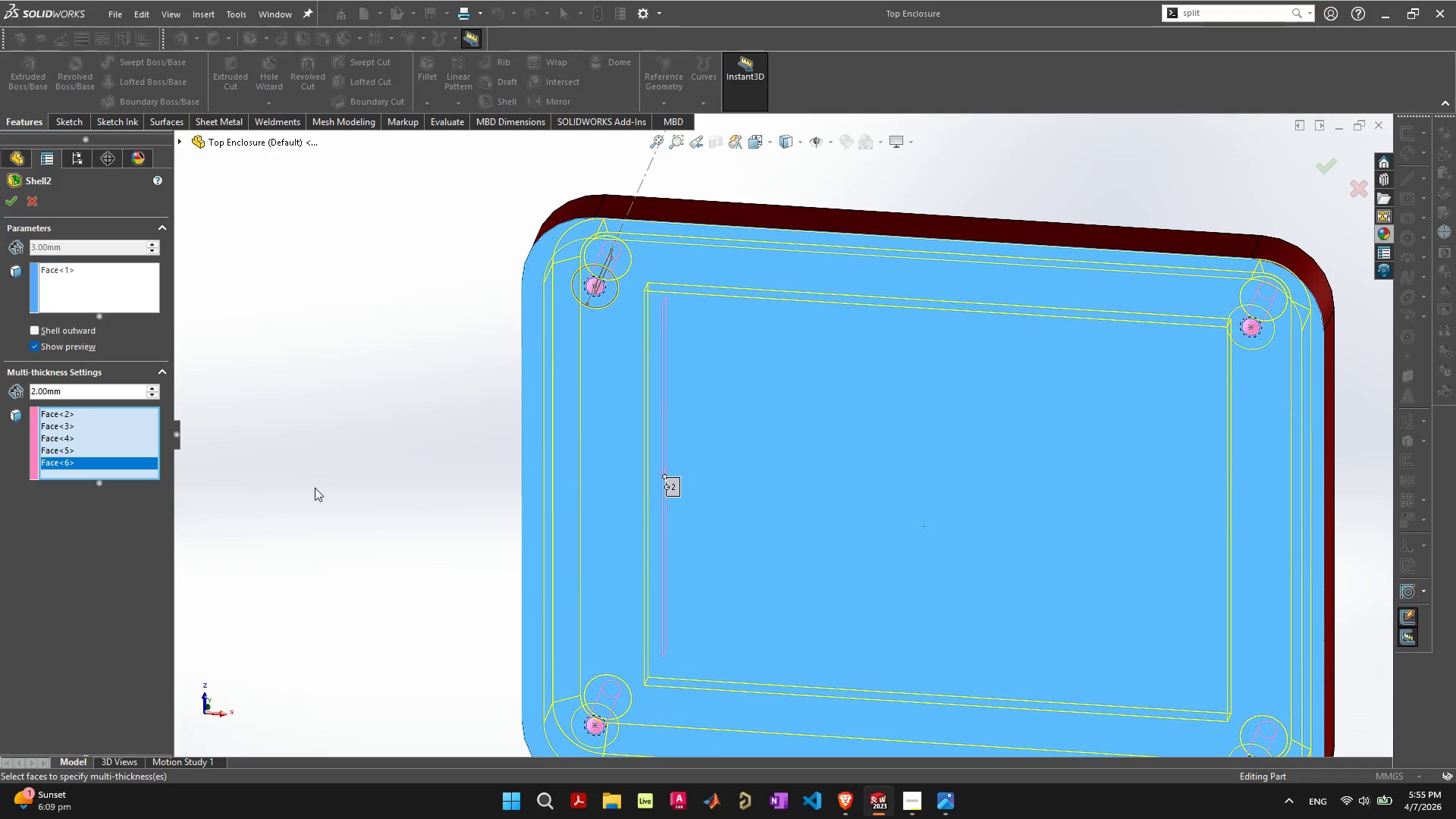 
wait(12.66)
 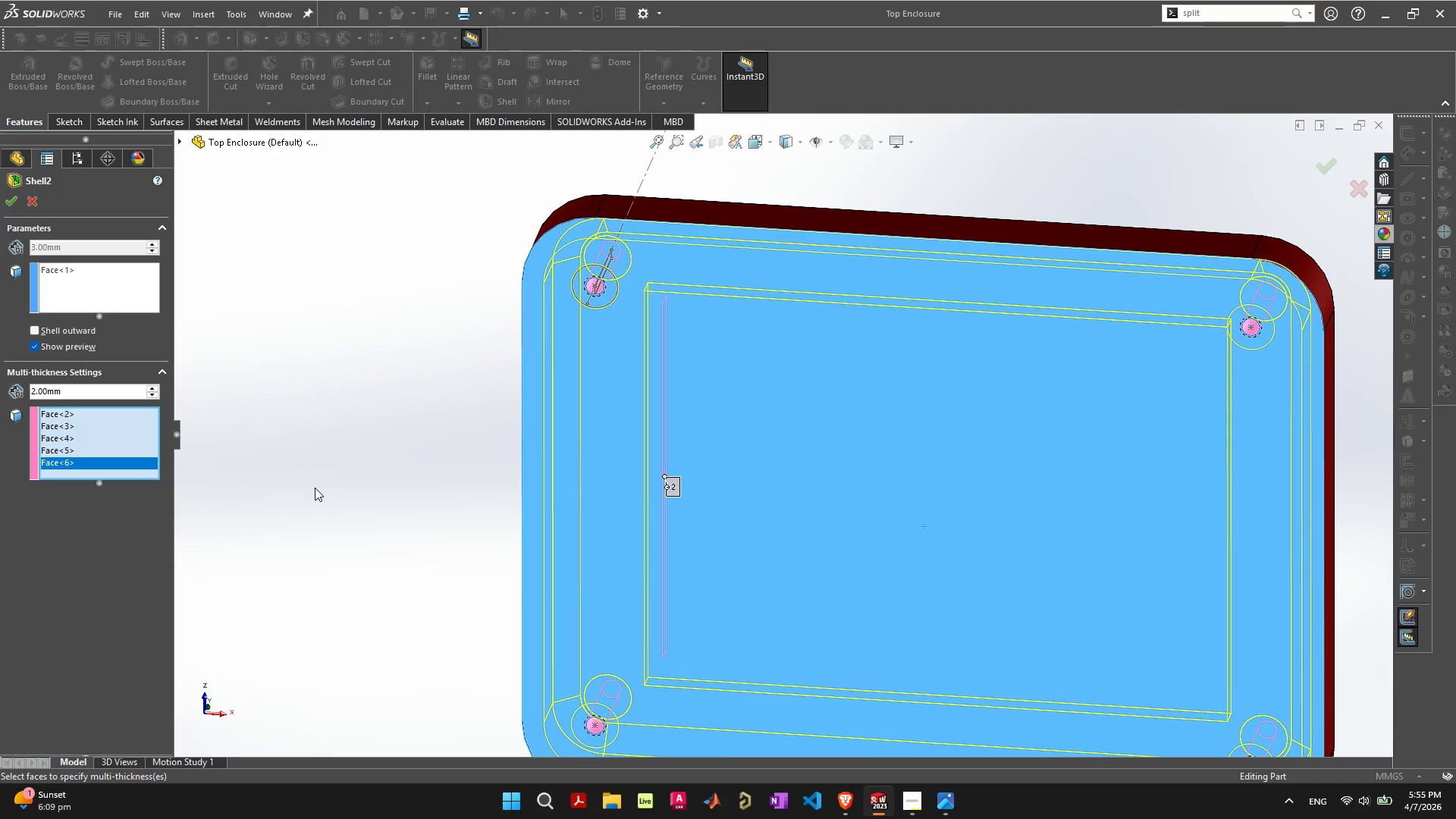 
right_click([58, 462])
 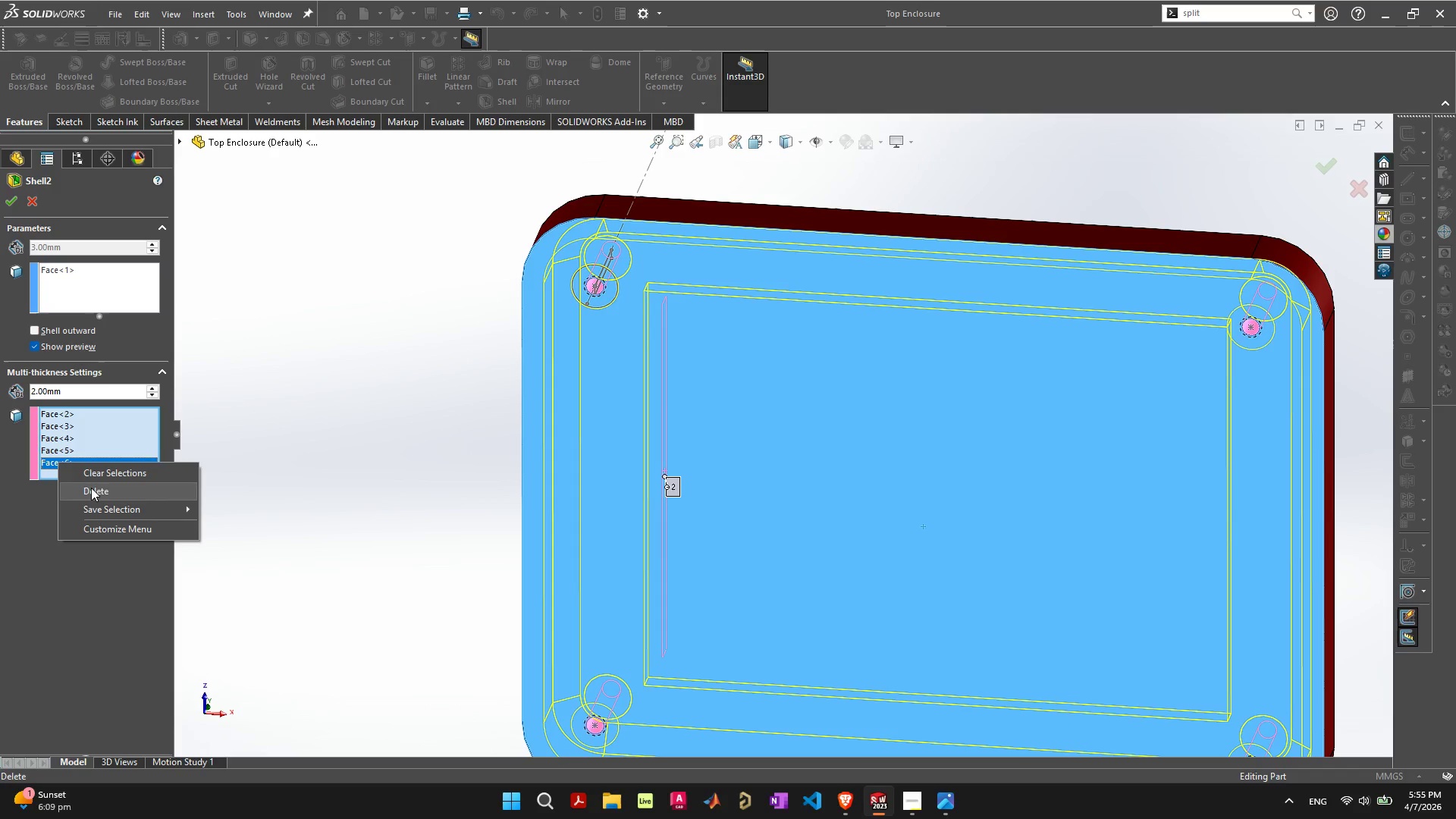 
left_click([91, 488])
 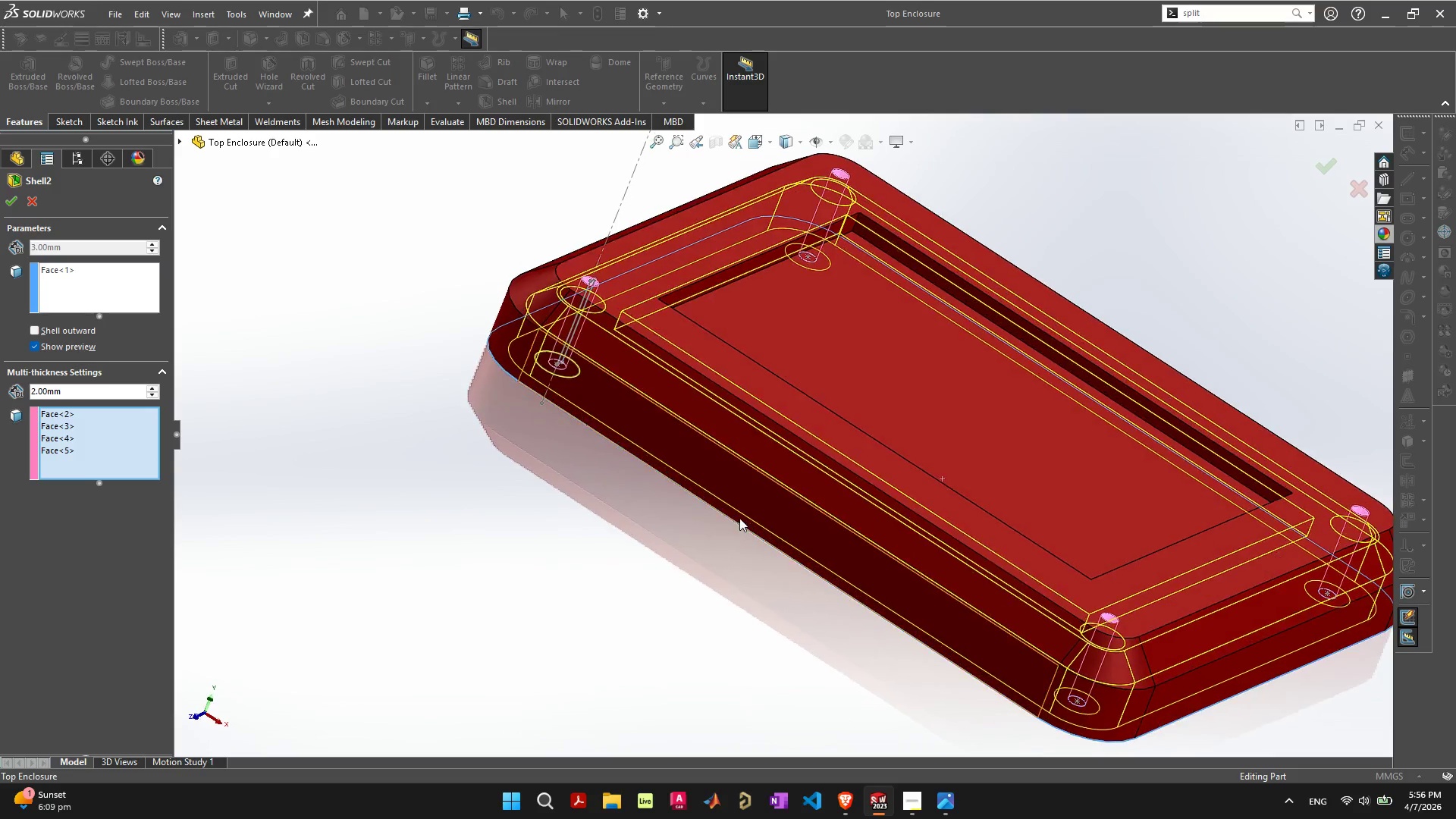 
left_click([835, 317])
 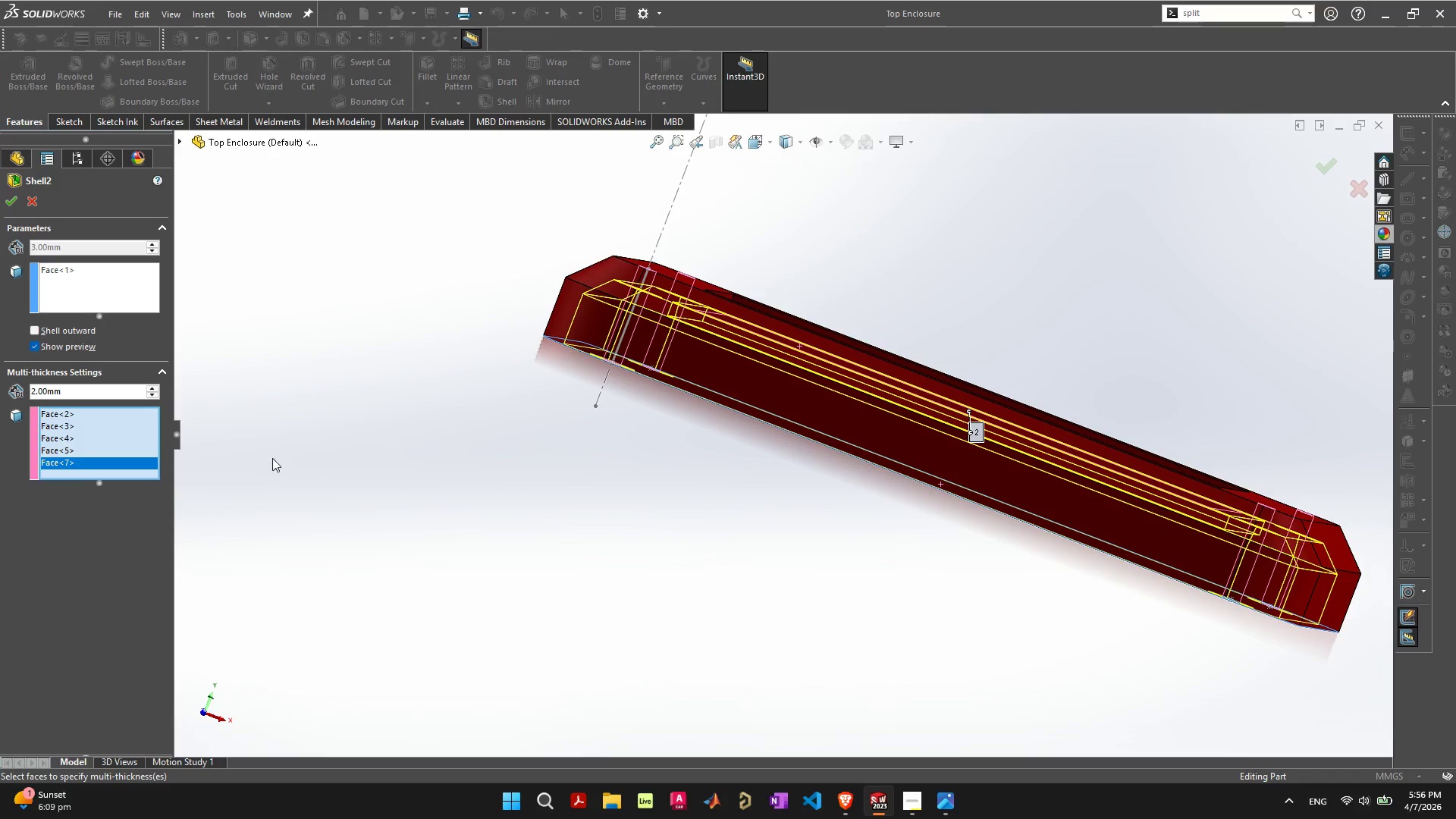 
wait(10.78)
 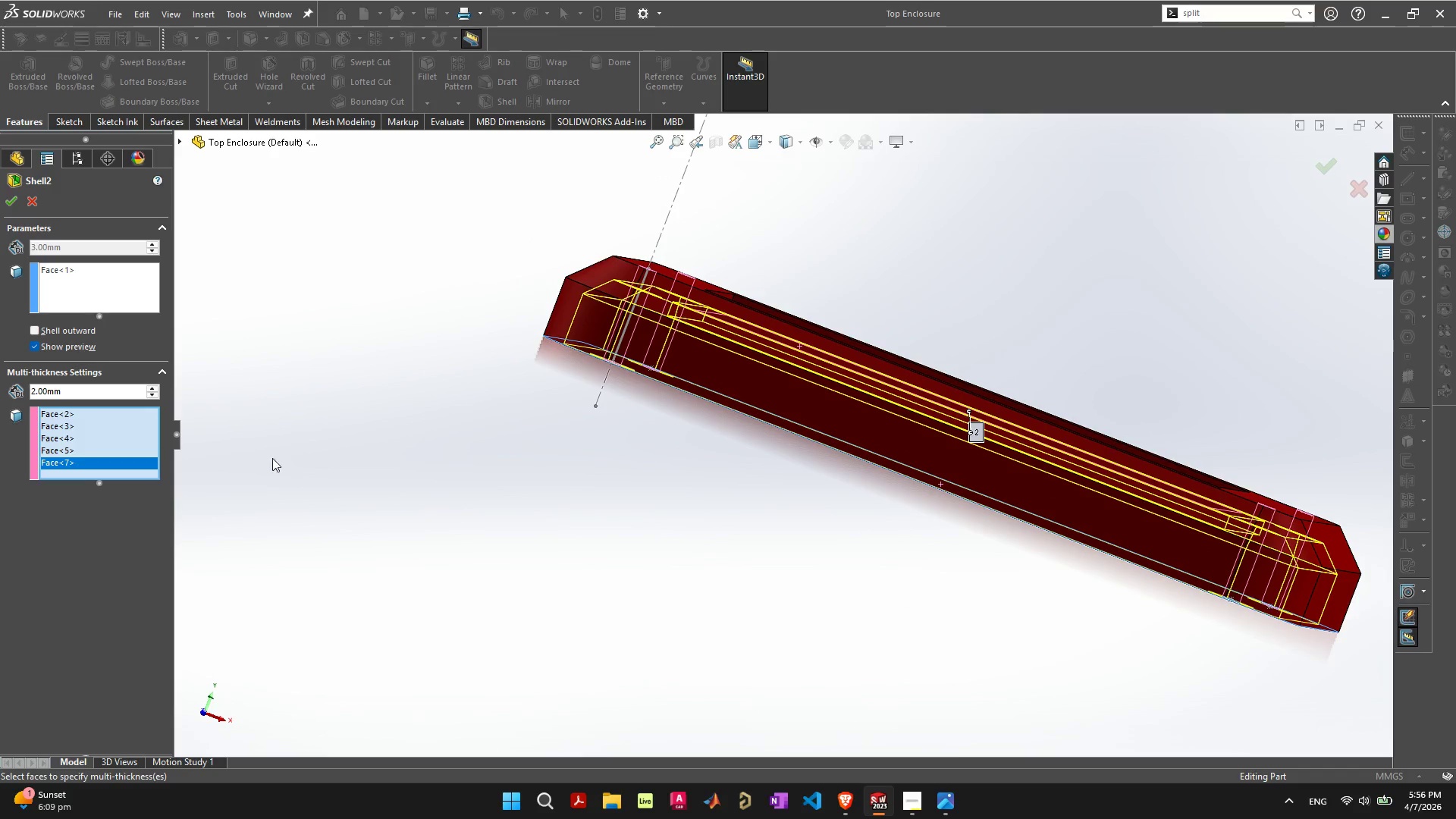 
left_click([66, 329])
 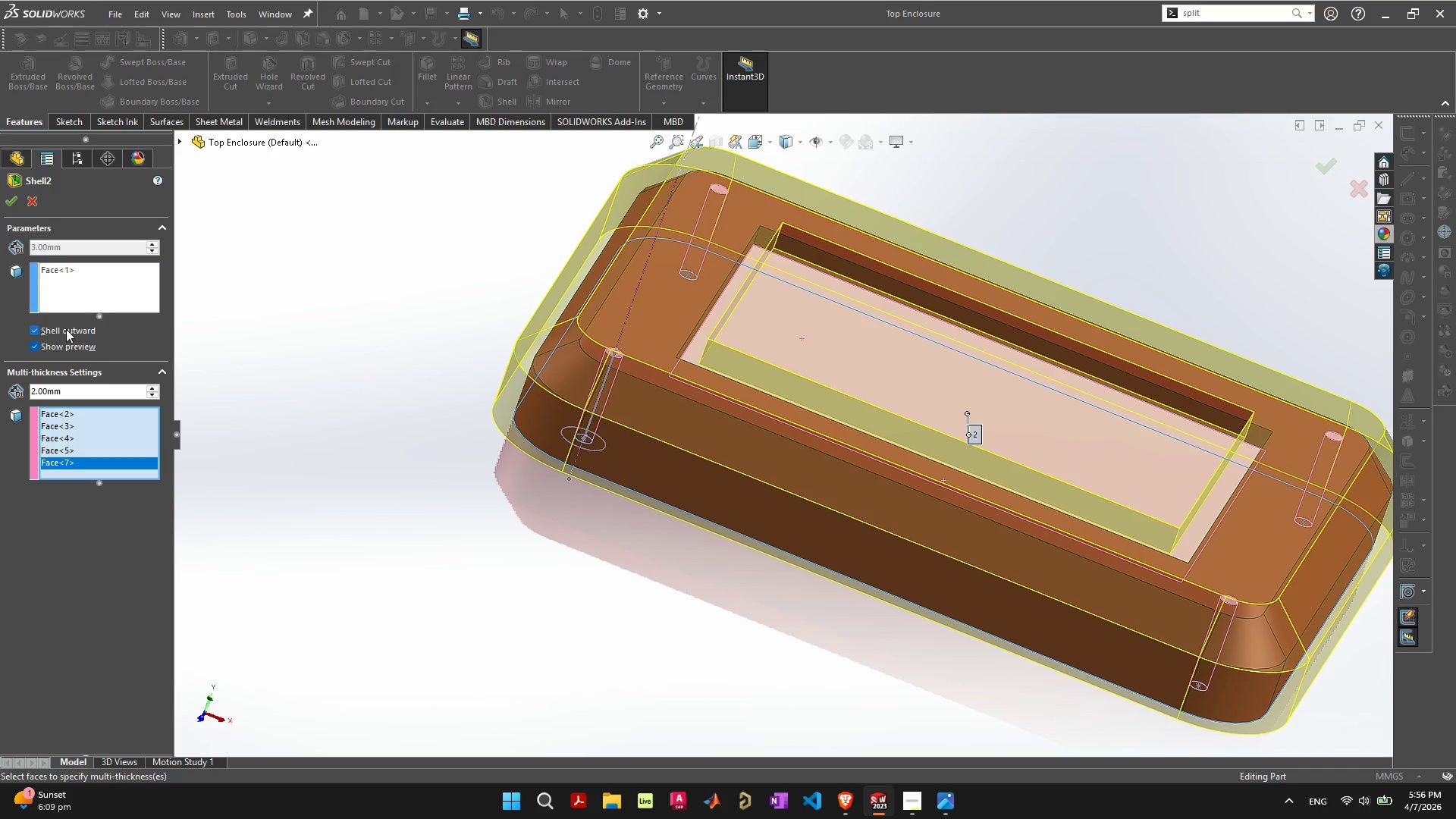 
left_click([66, 329])
 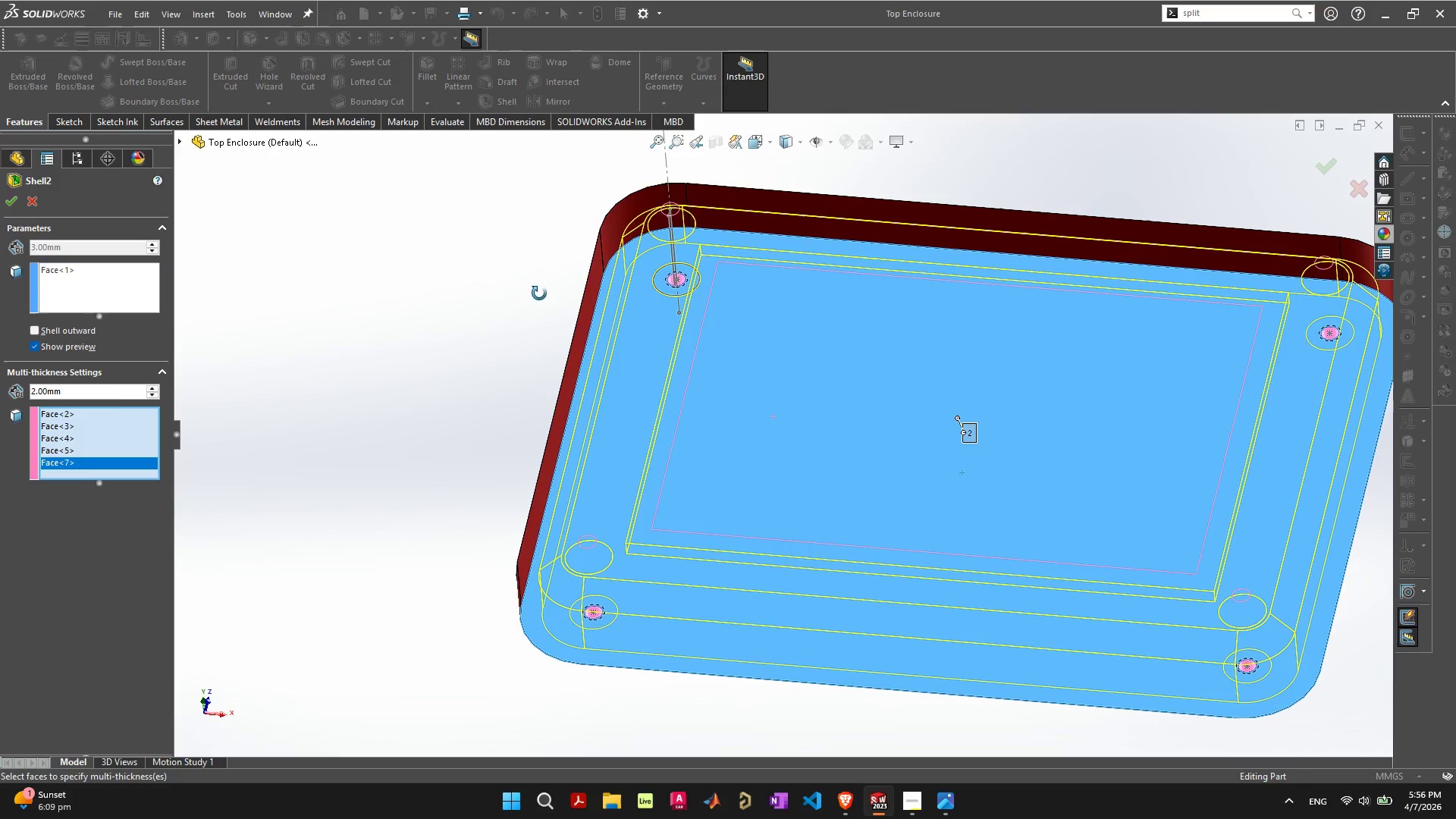 
right_click([58, 463])
 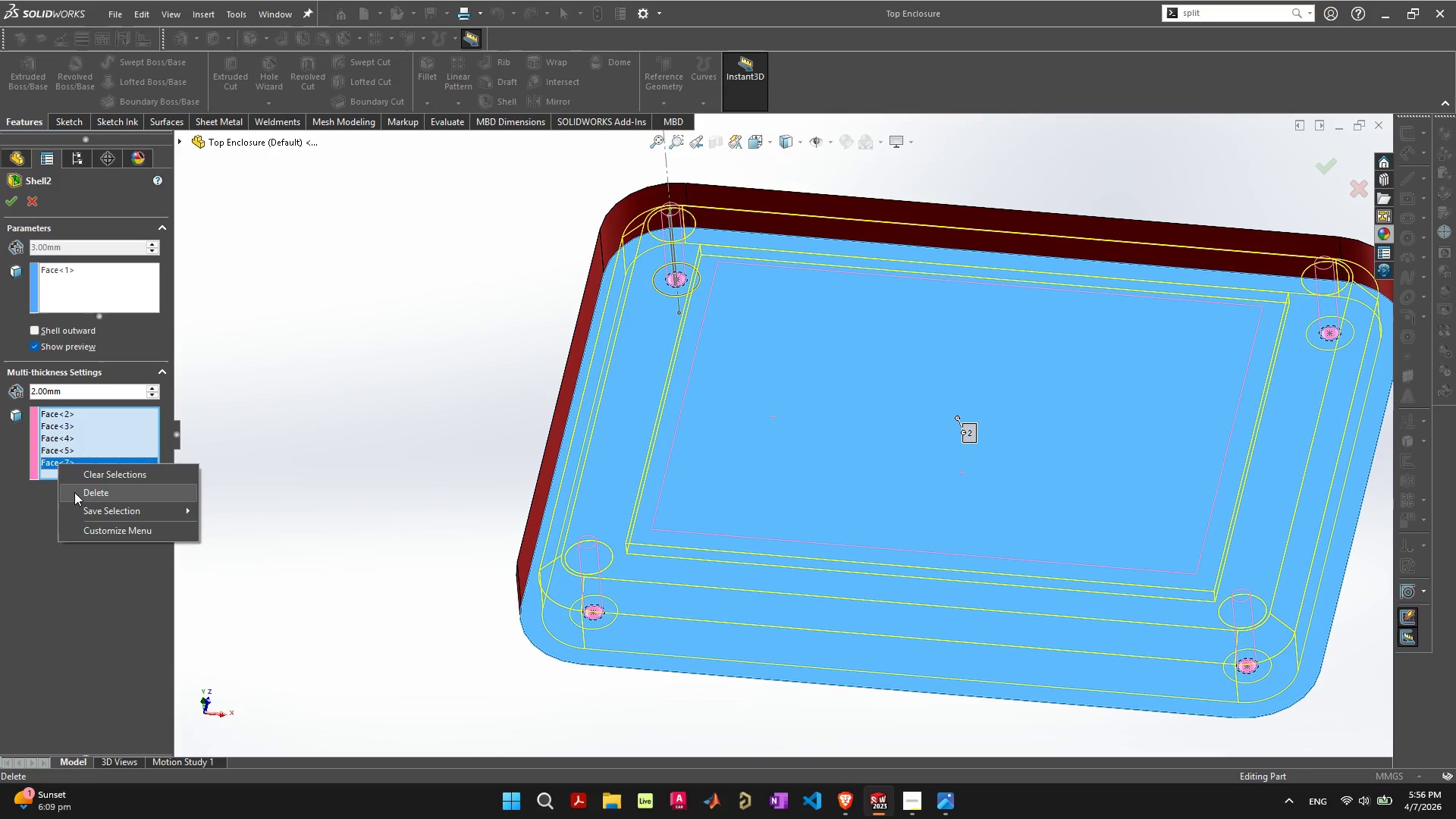 
left_click([74, 492])
 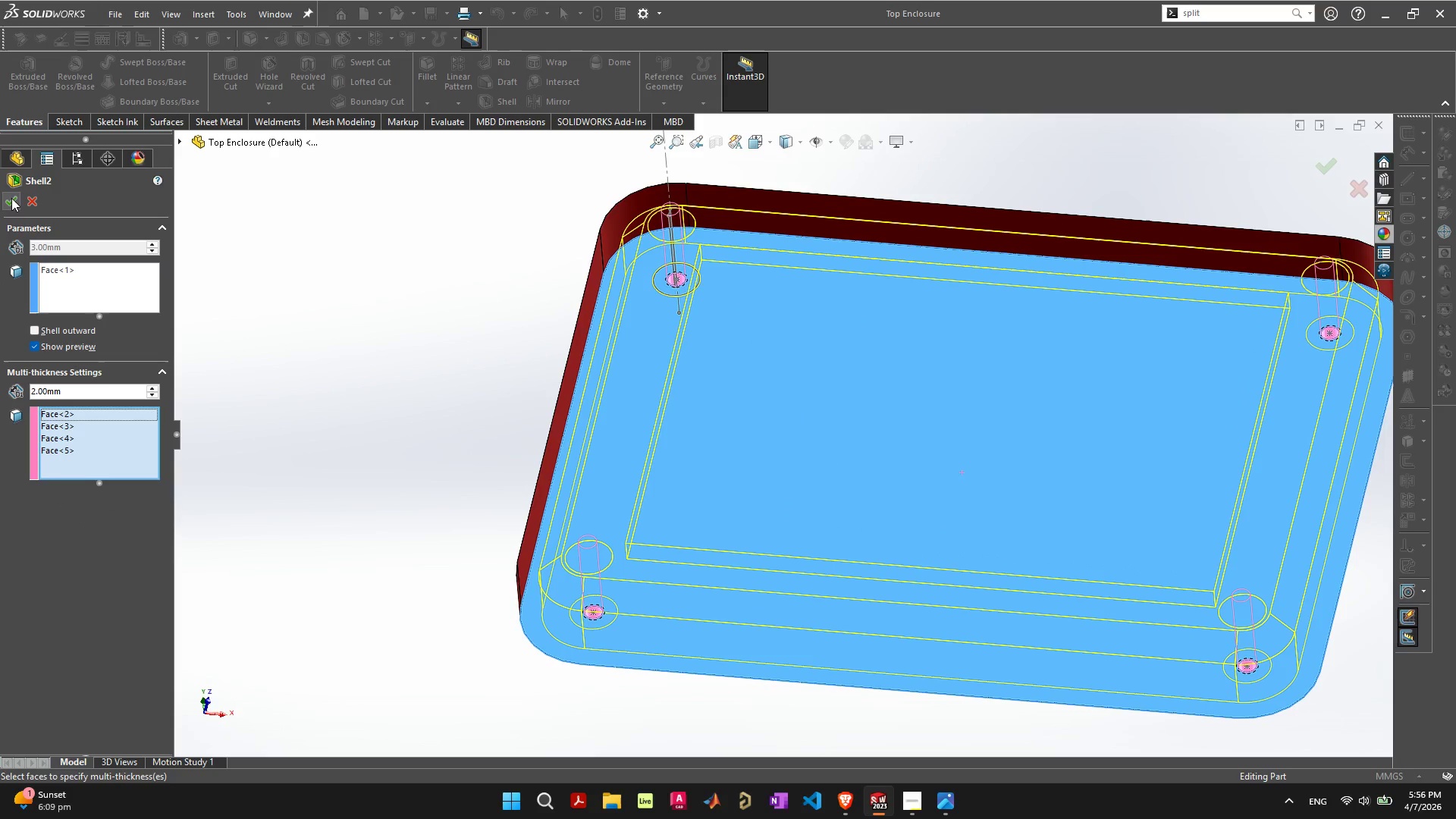 
left_click([11, 201])
 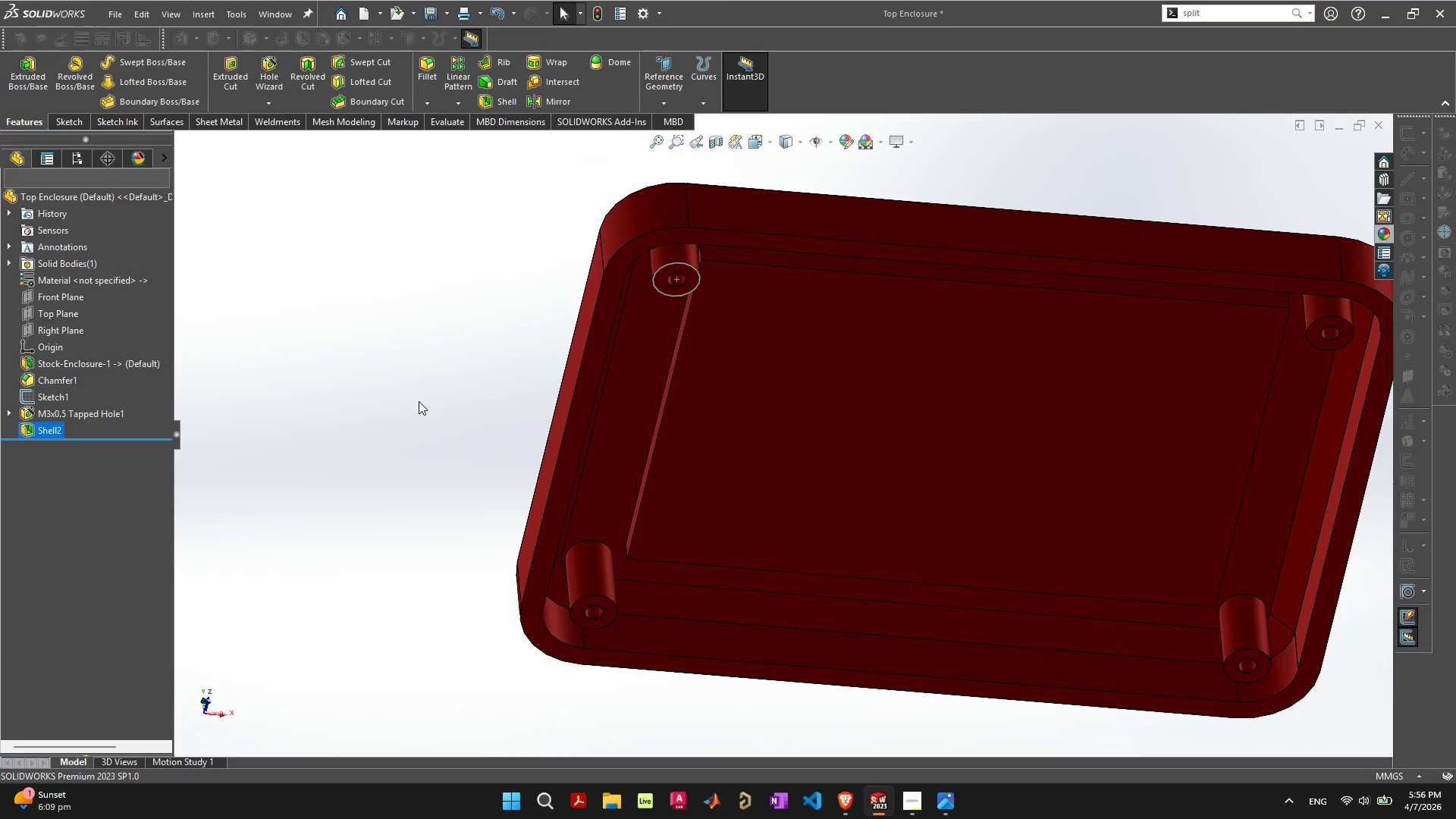 
left_click([419, 400])
 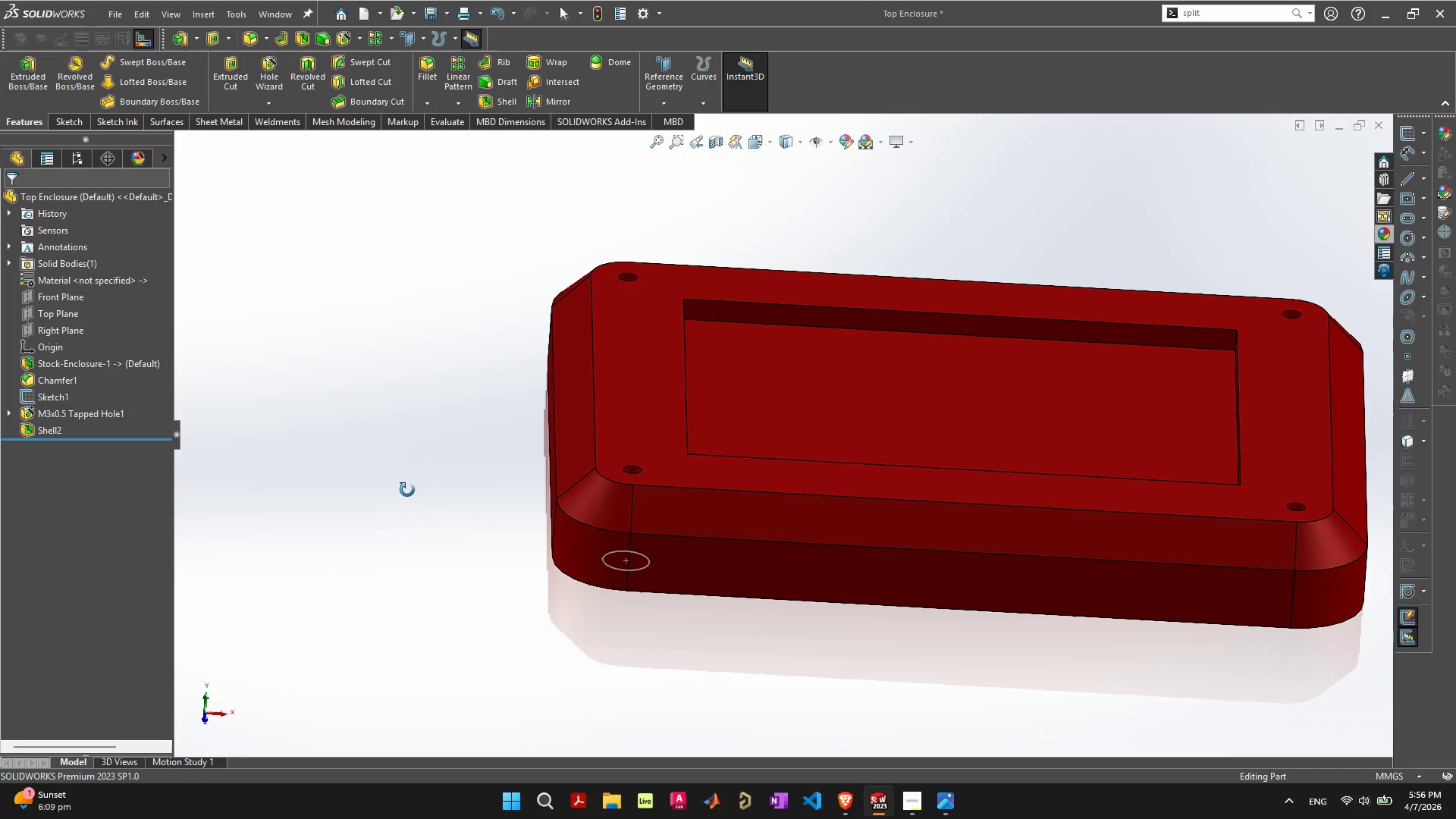 
wait(7.38)
 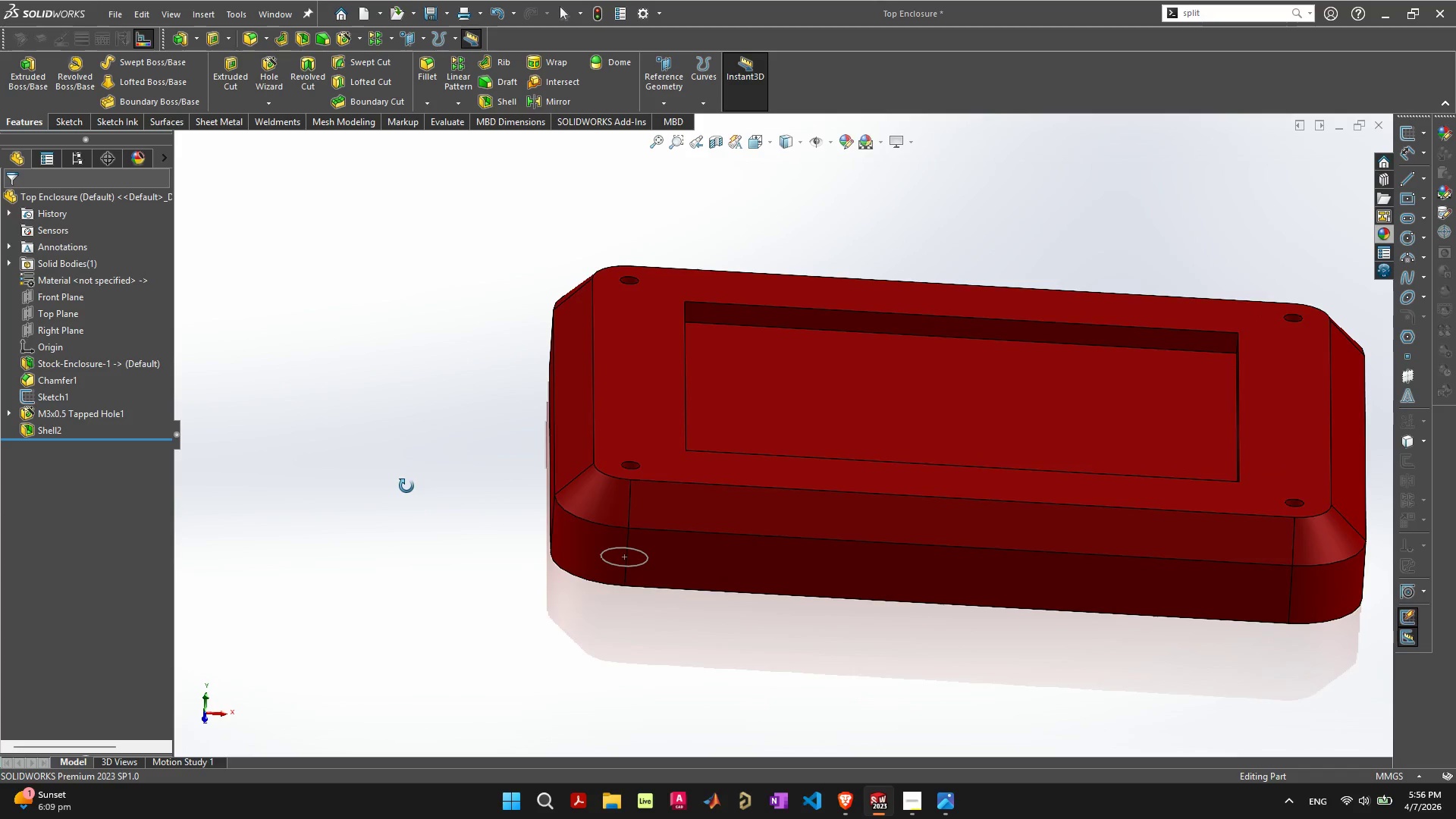 
scroll: coordinate [522, 536], scroll_direction: down, amount: 5.0
 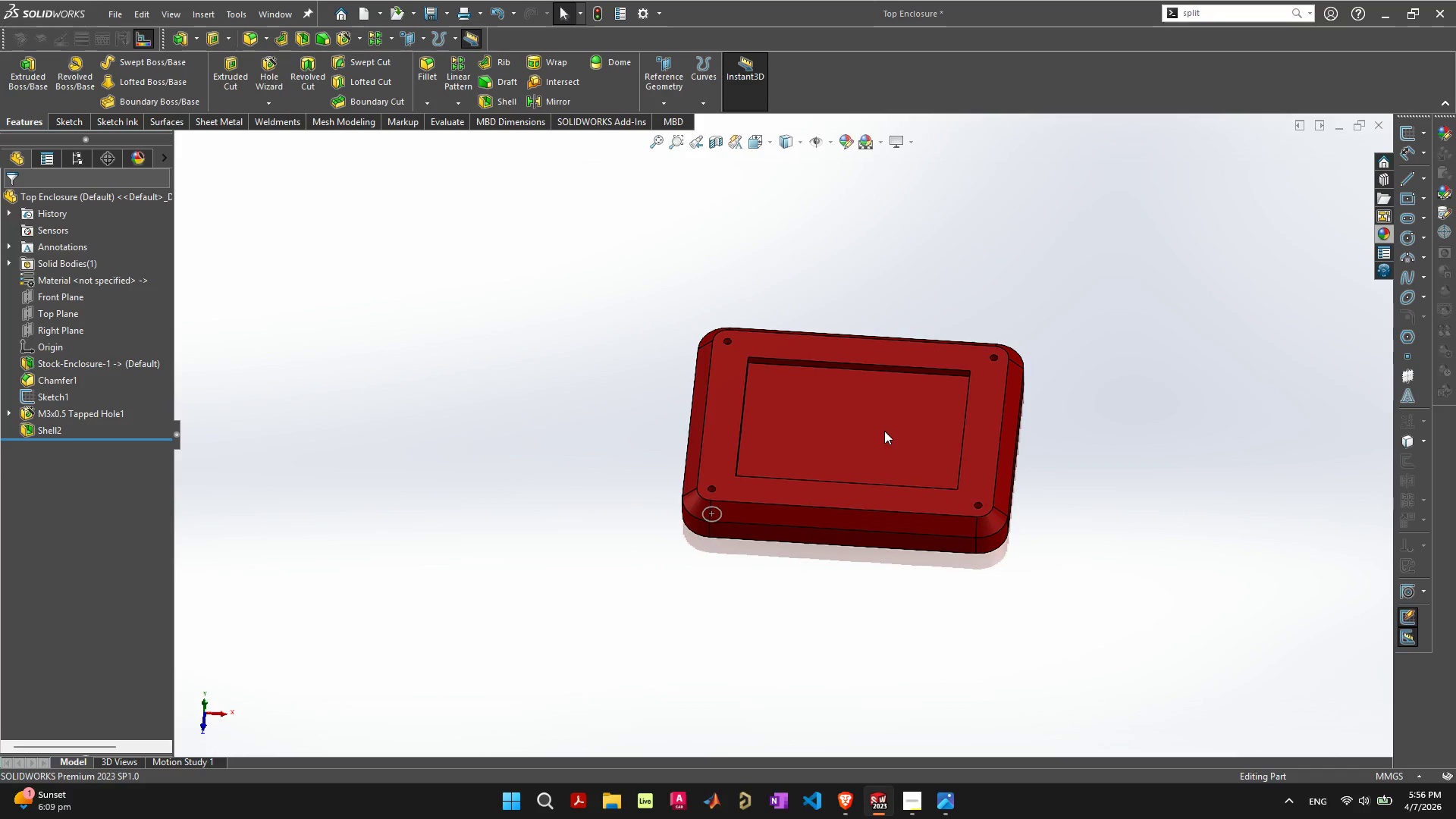 
scroll: coordinate [884, 438], scroll_direction: up, amount: 1.0
 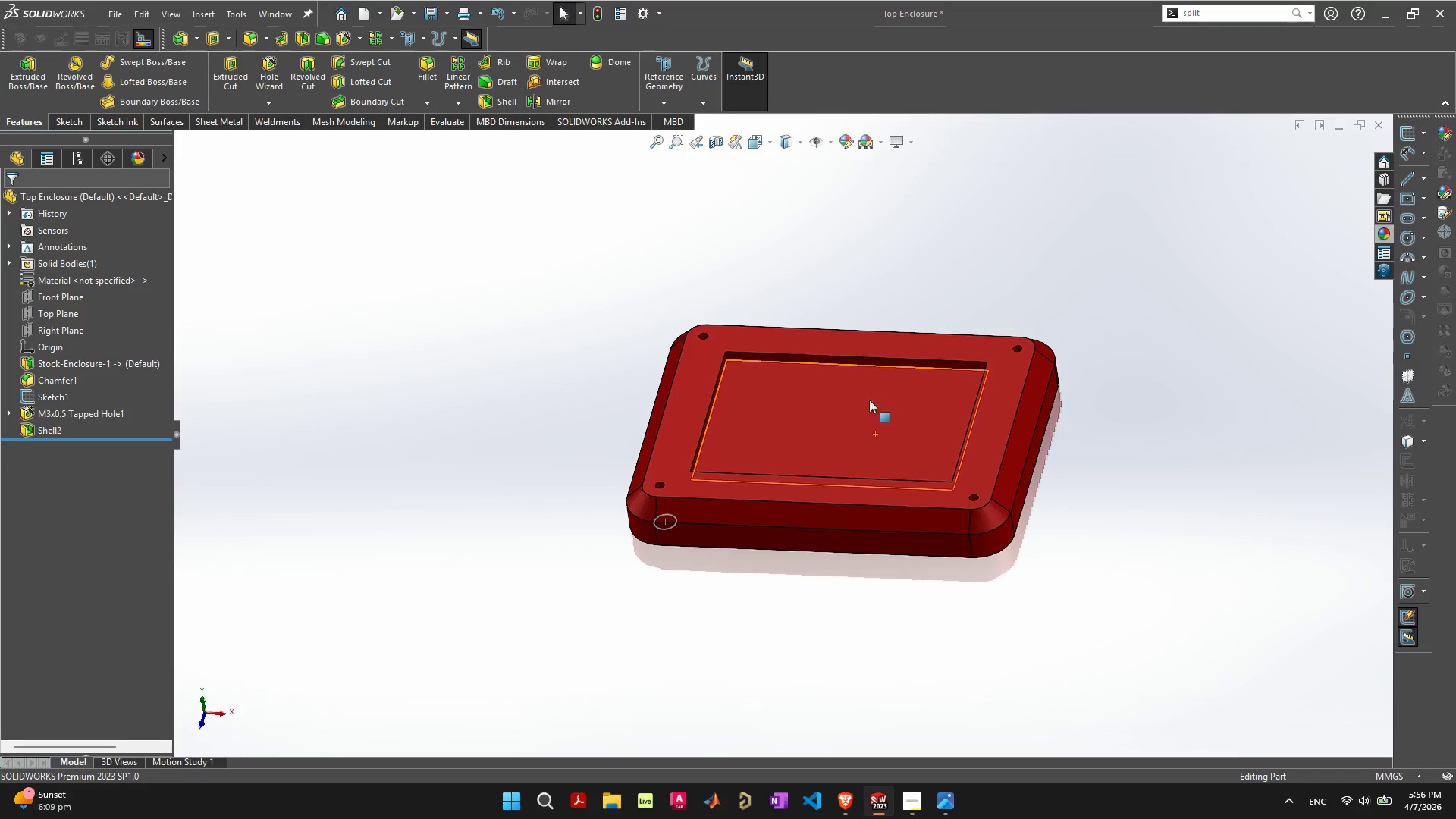 
key(Control+S)
 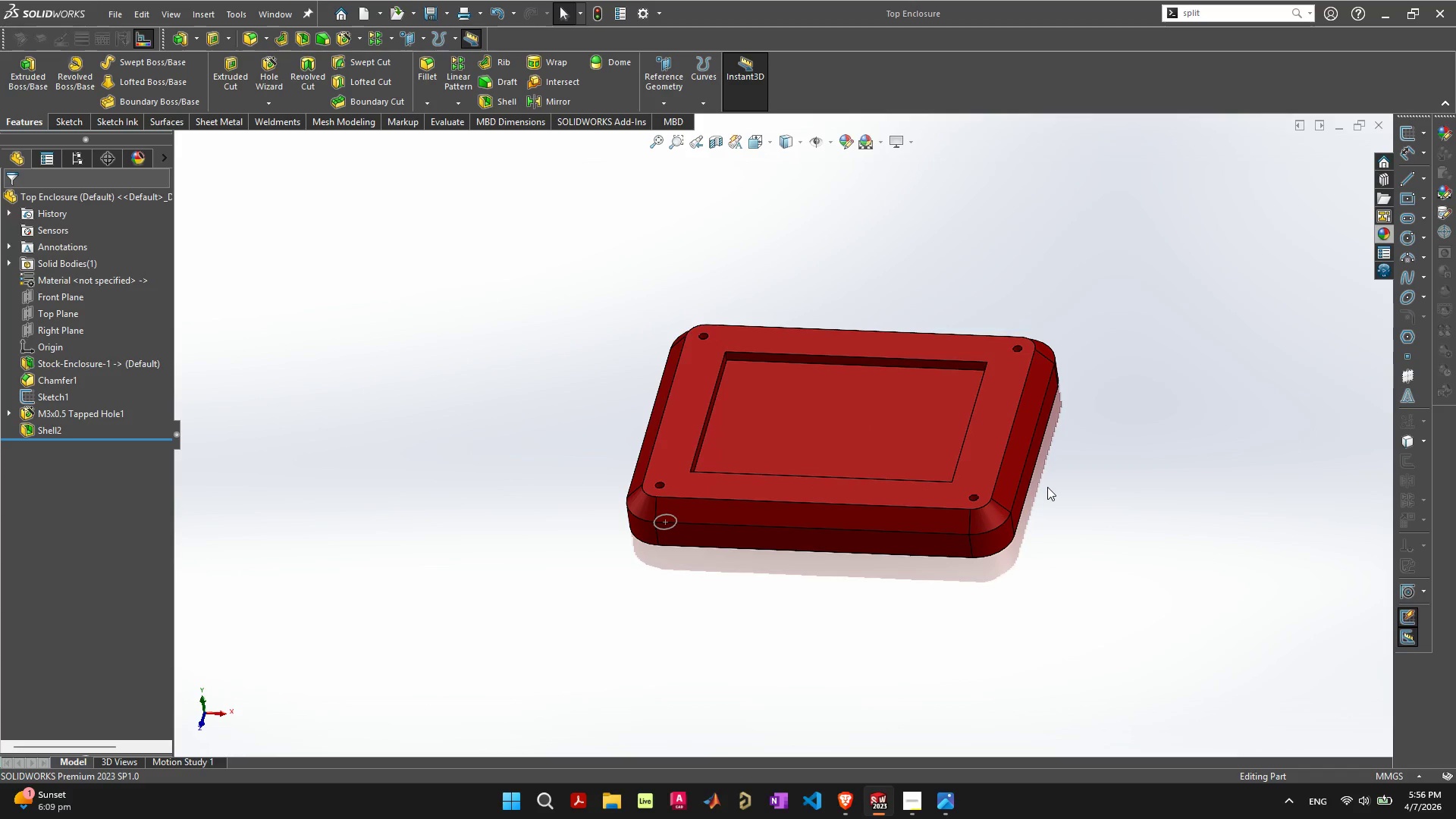 
scroll: coordinate [973, 425], scroll_direction: up, amount: 3.0
 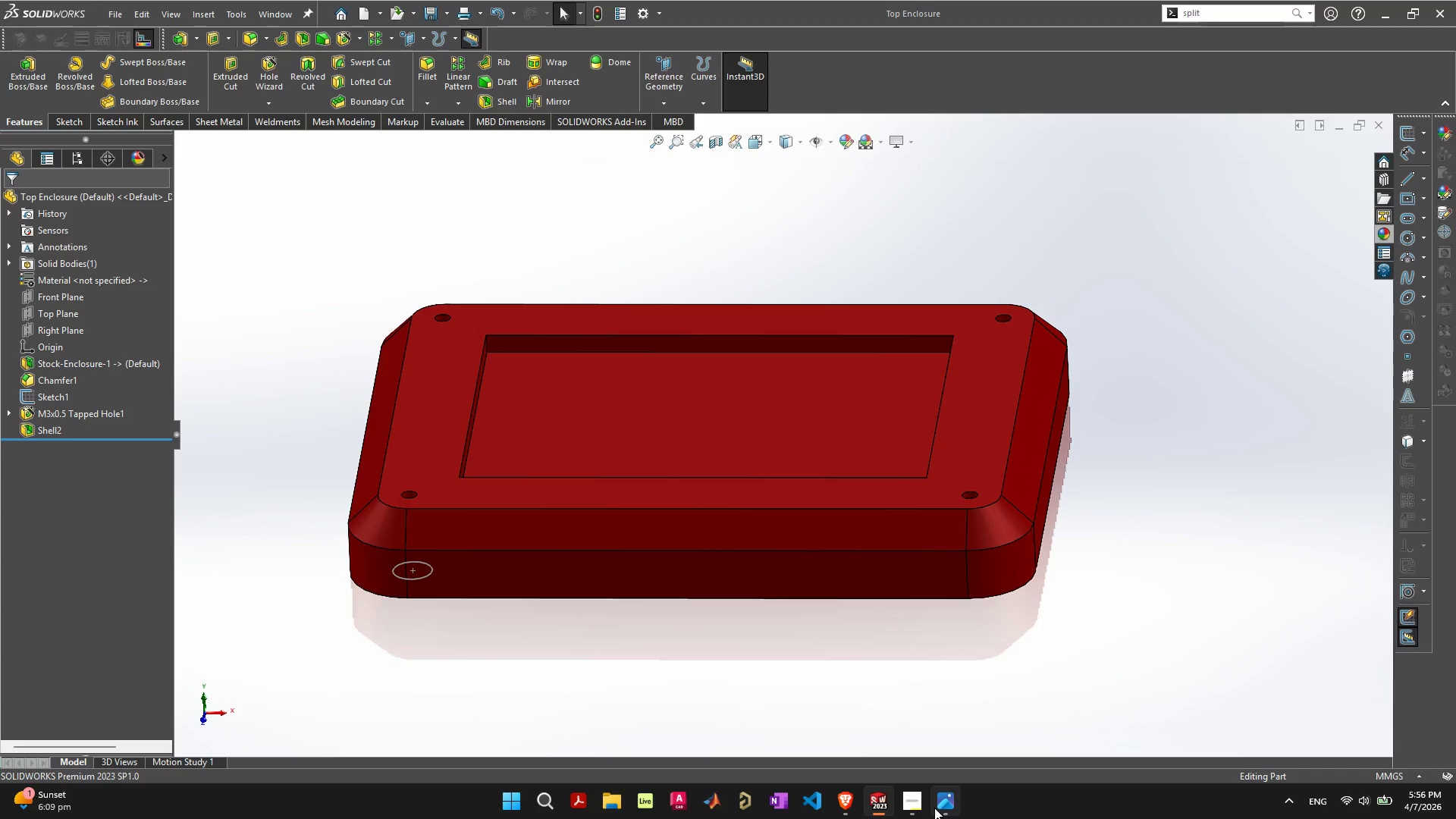 
left_click([921, 809])